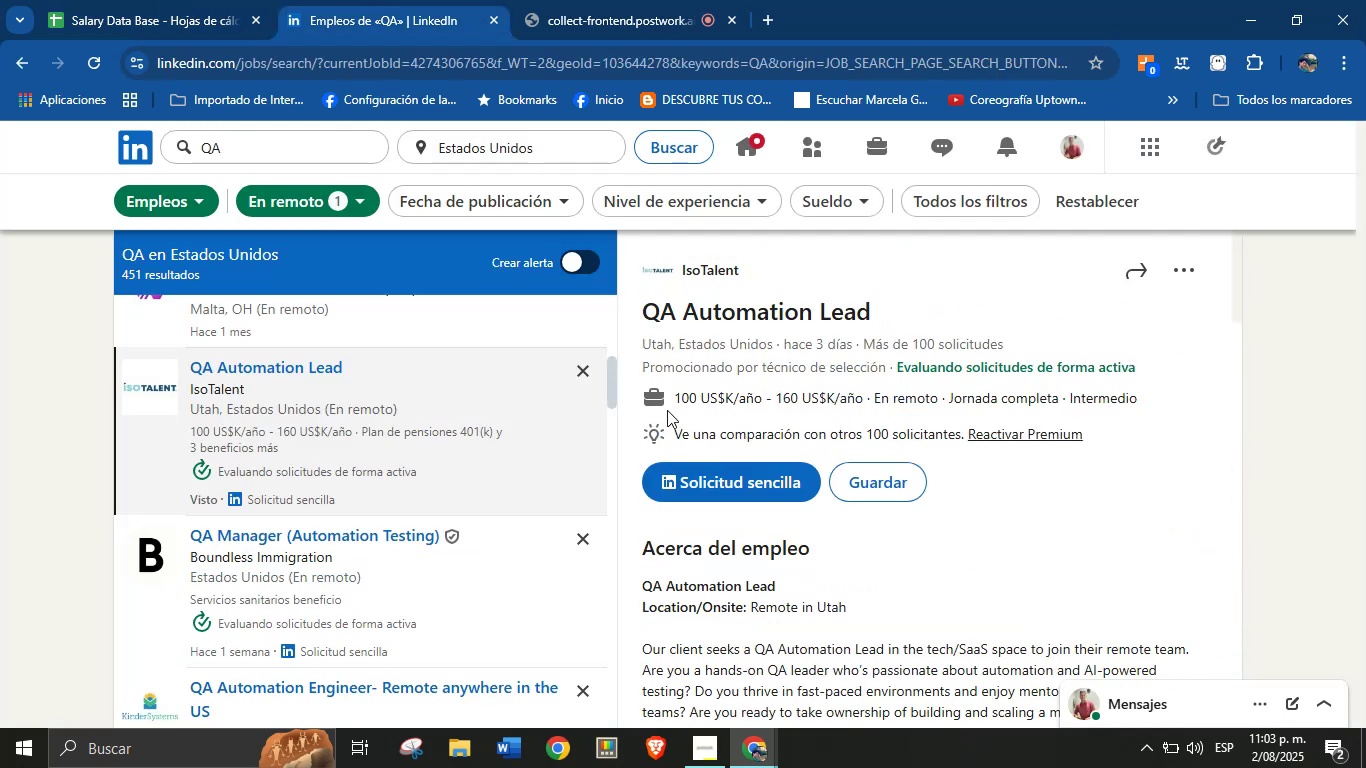 
left_click_drag(start_coordinate=[669, 400], to_coordinate=[869, 405])
 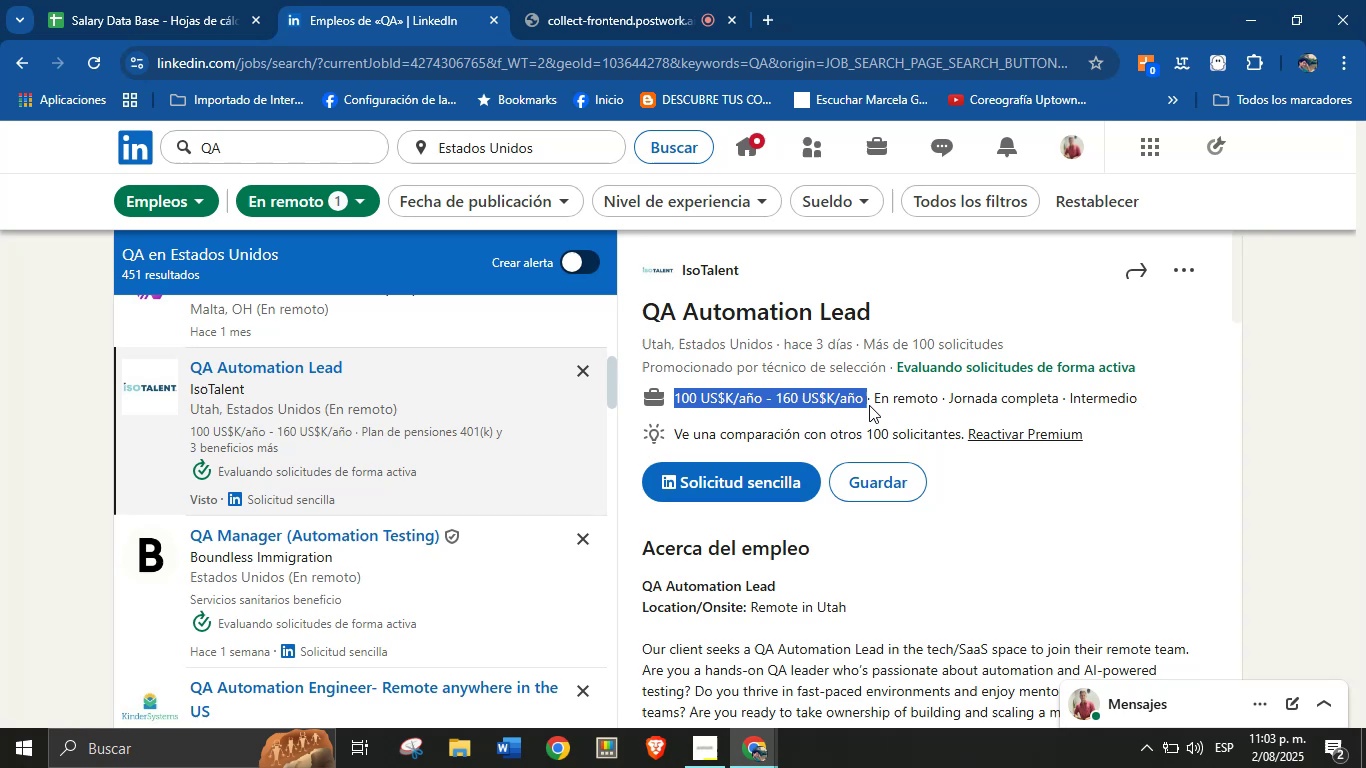 
key(Control+C)
 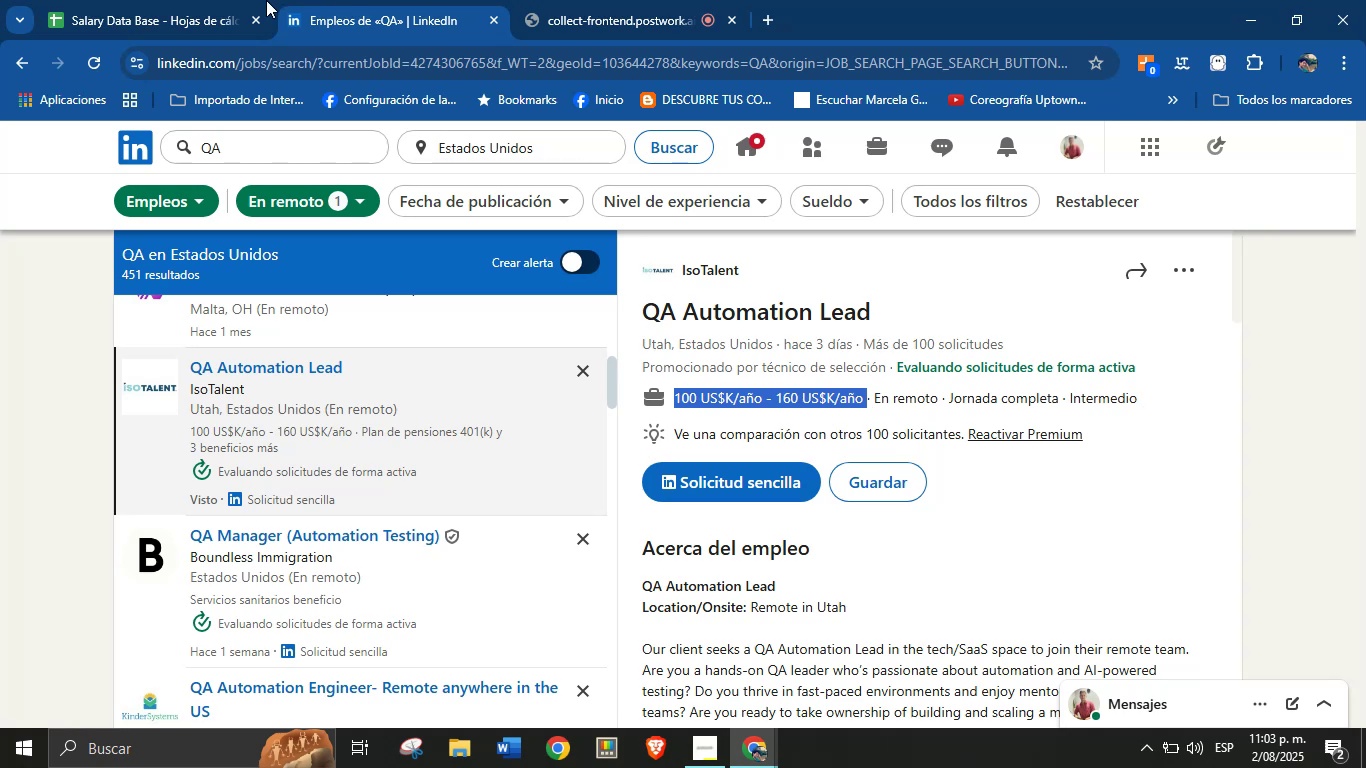 
left_click([175, 0])
 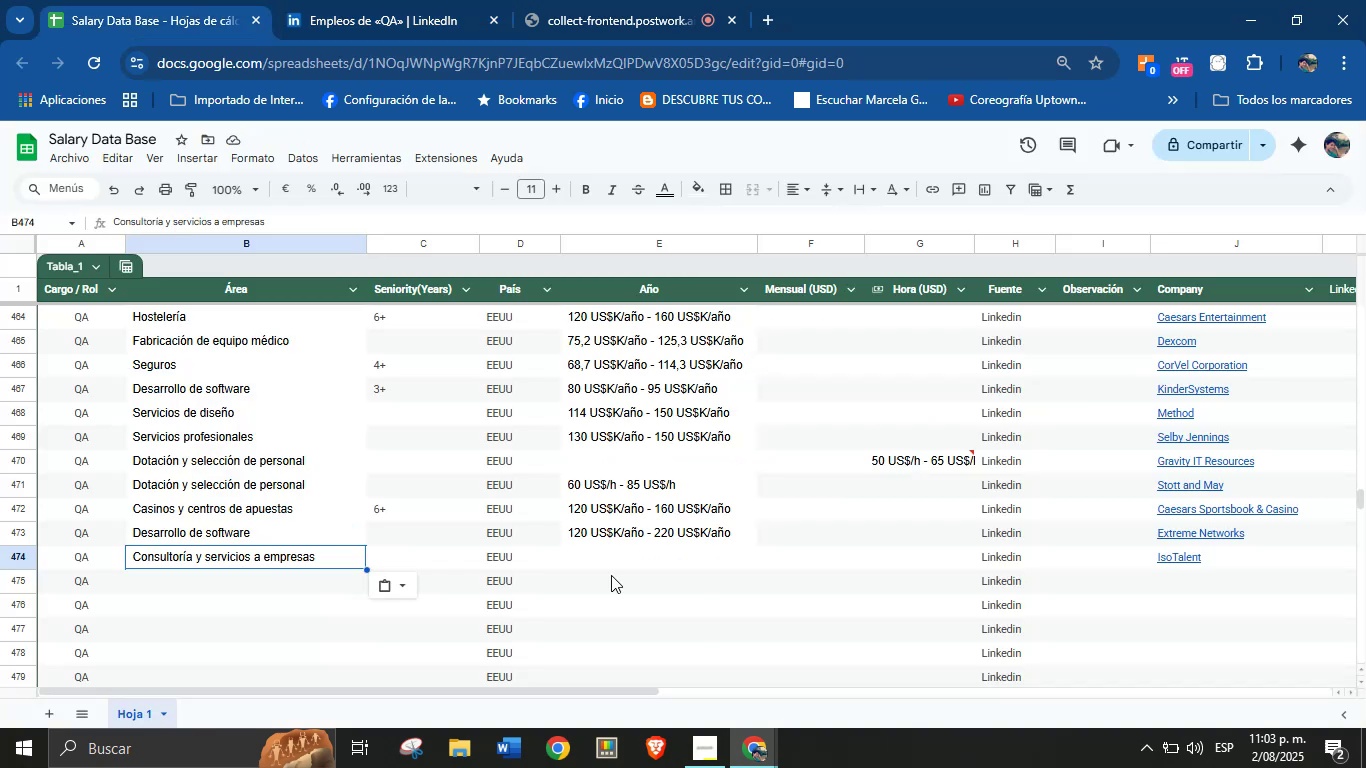 
left_click([596, 559])
 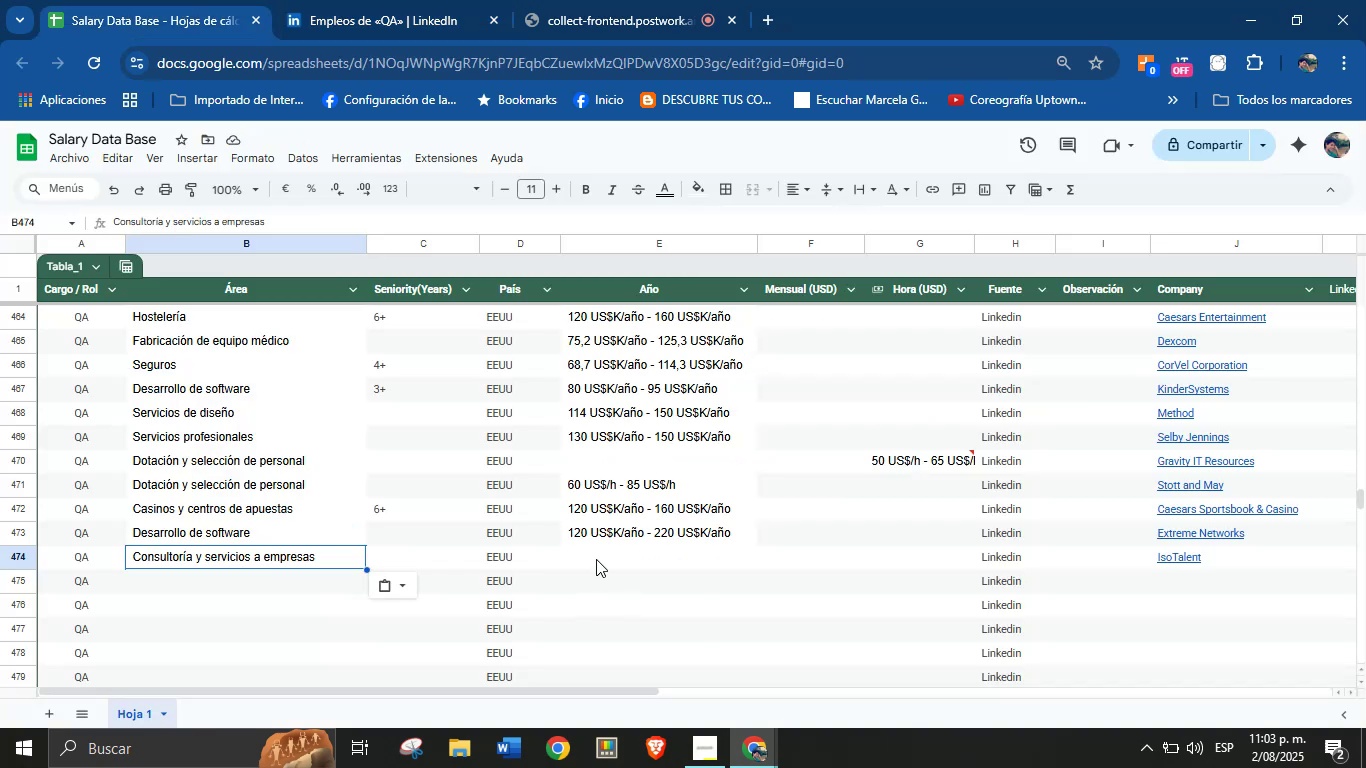 
key(Control+V)
 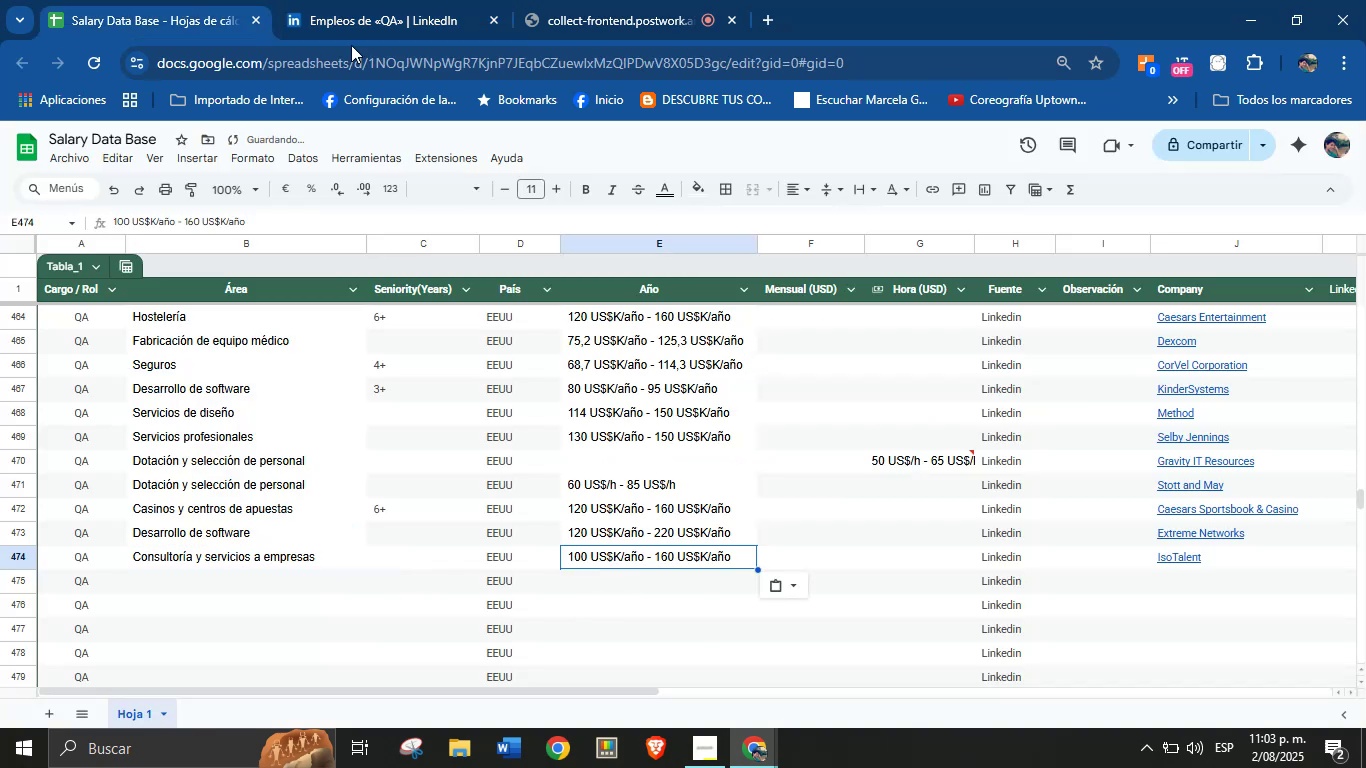 
left_click([339, 0])
 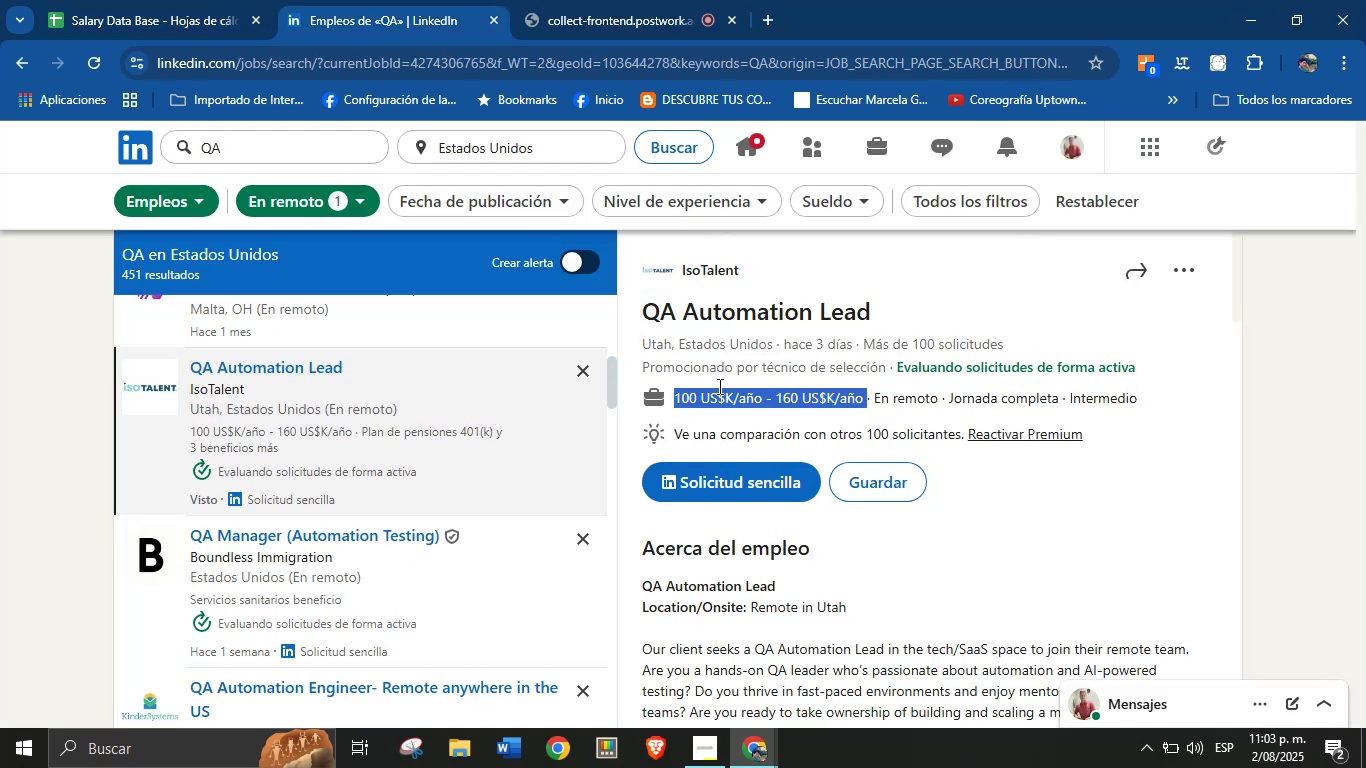 
scroll: coordinate [838, 554], scroll_direction: down, amount: 11.0
 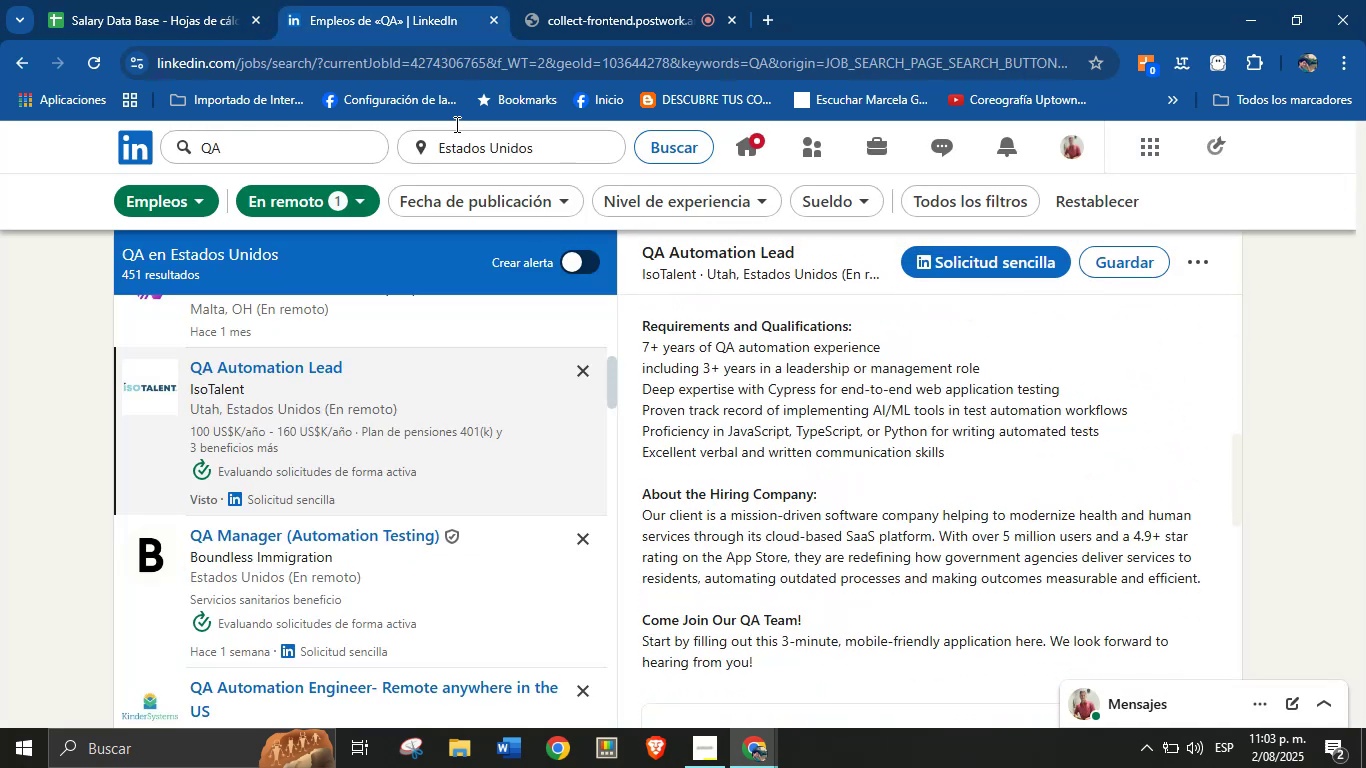 
left_click([169, 0])
 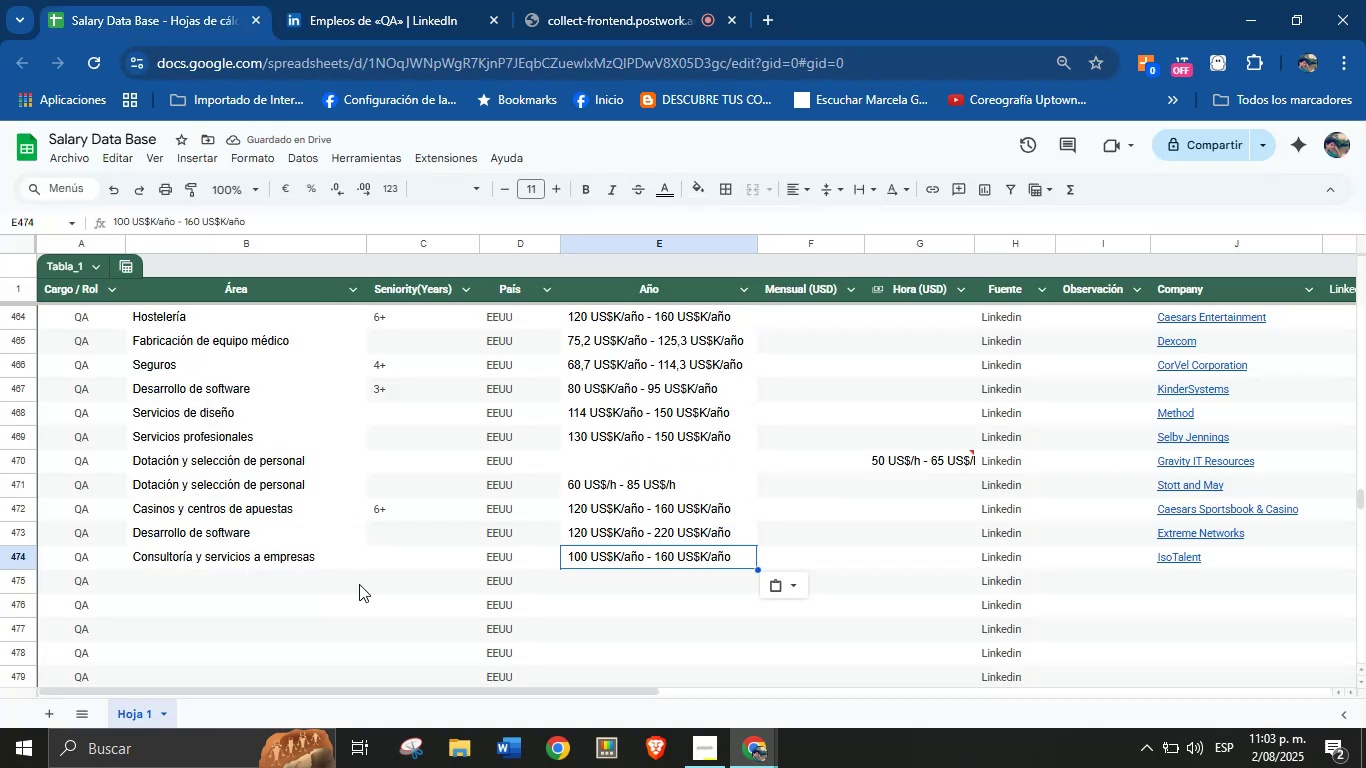 
left_click([390, 563])
 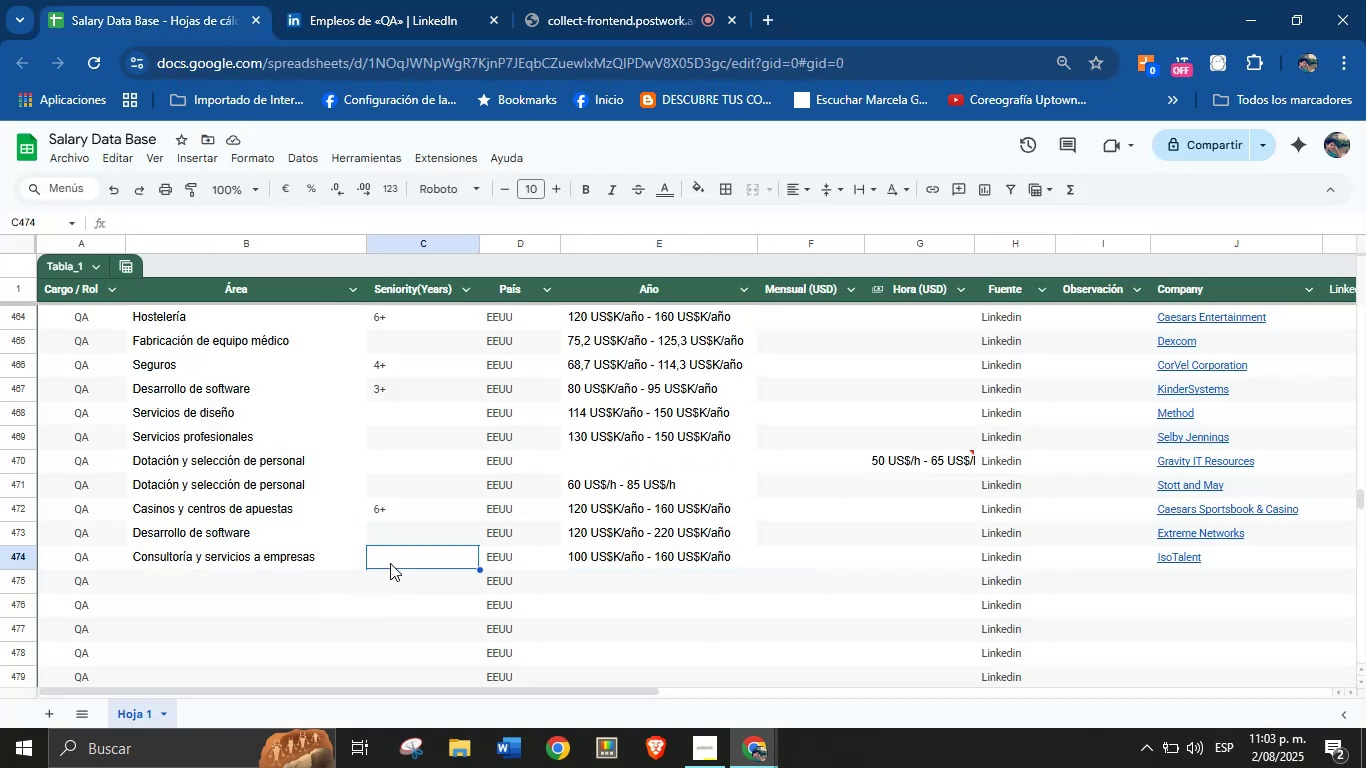 
key(7)
 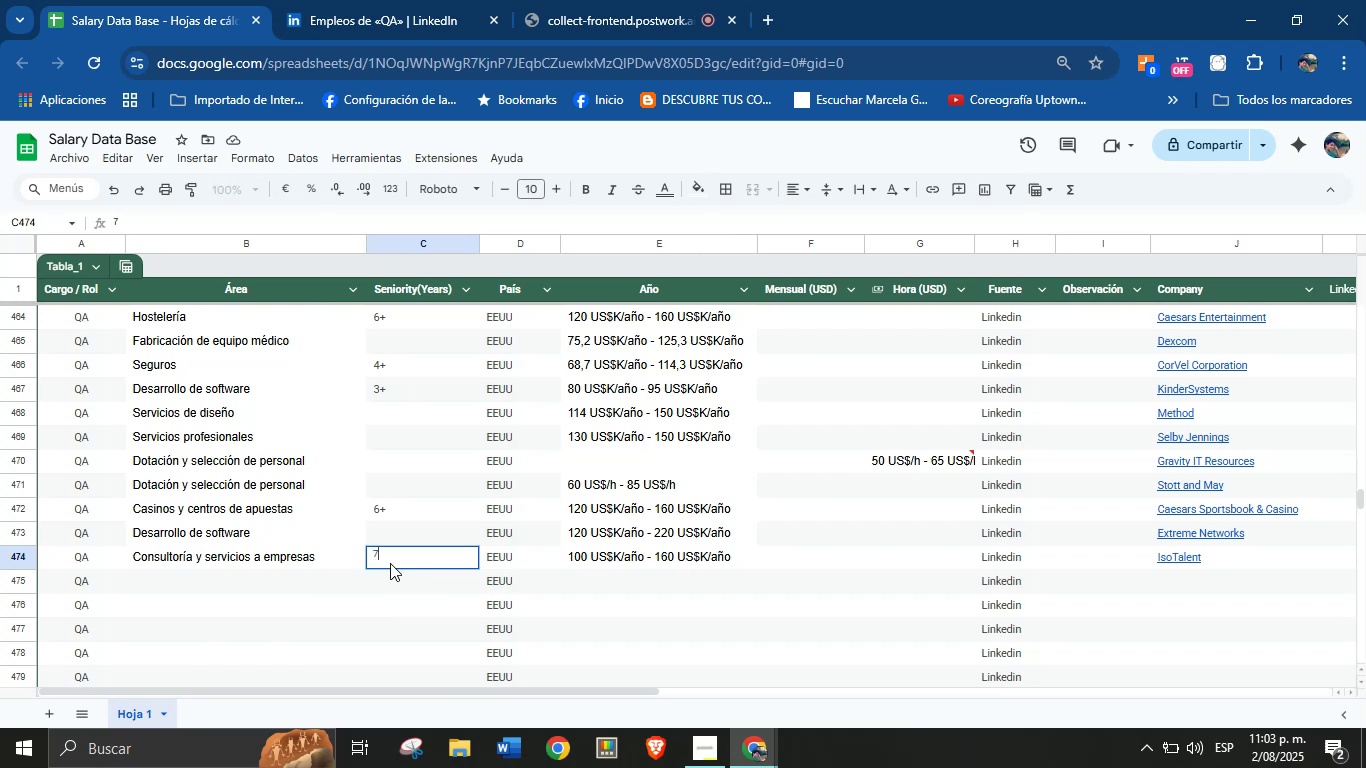 
key(Equal)
 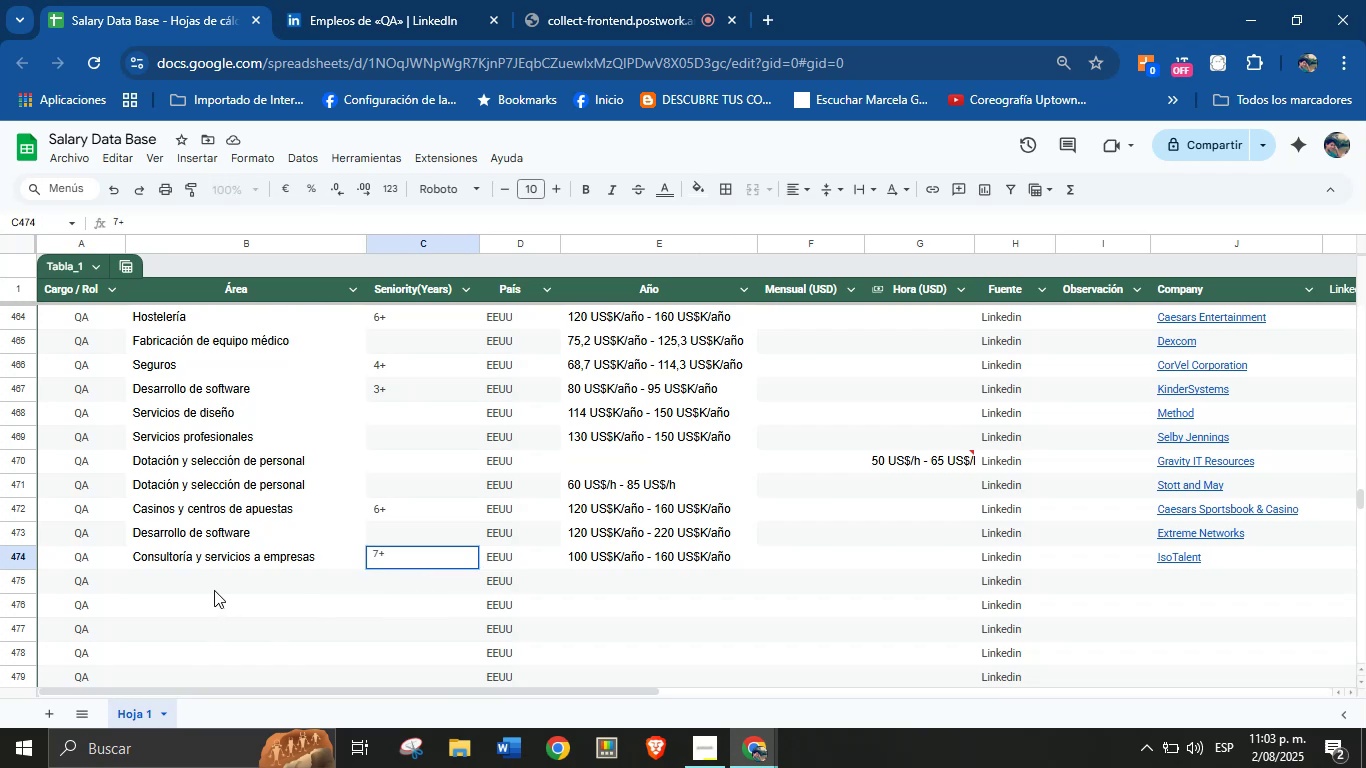 
left_click([184, 588])
 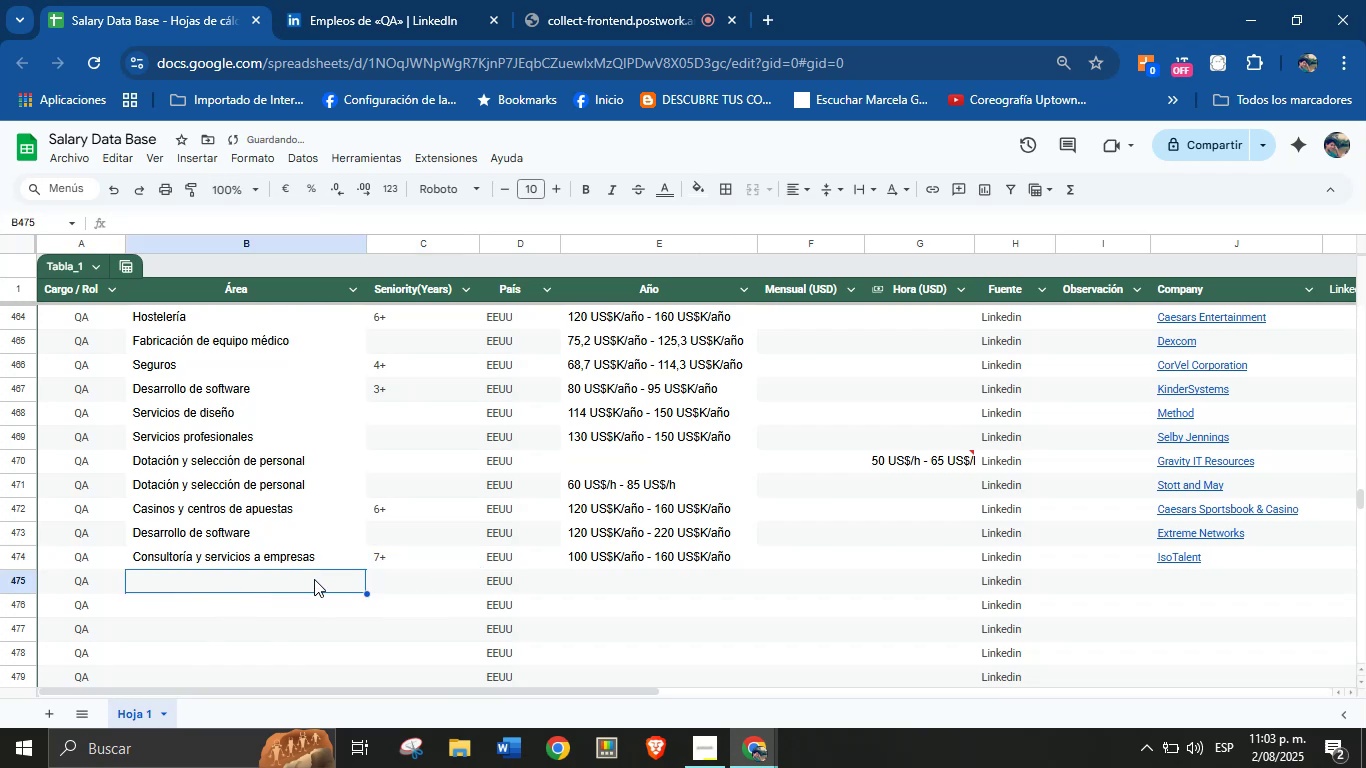 
scroll: coordinate [314, 579], scroll_direction: down, amount: 1.0
 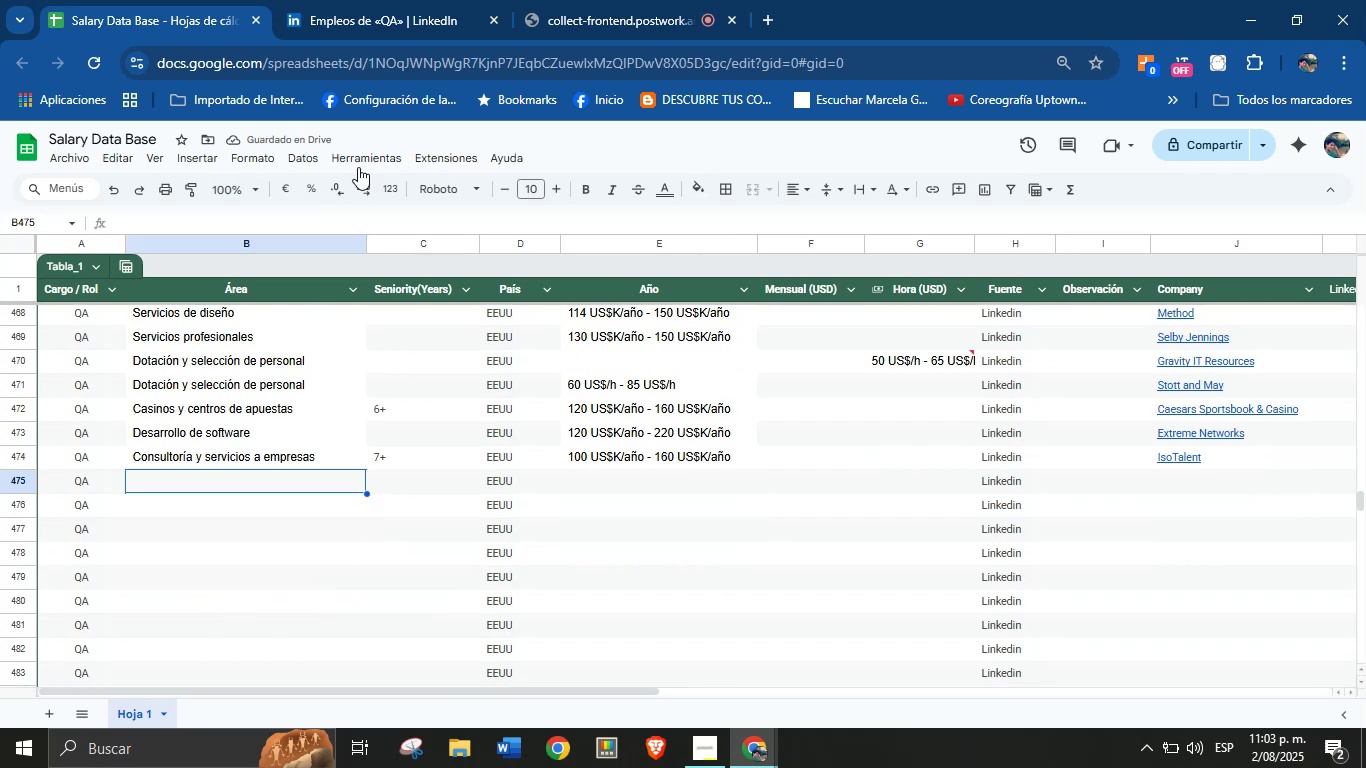 
left_click([454, 10])
 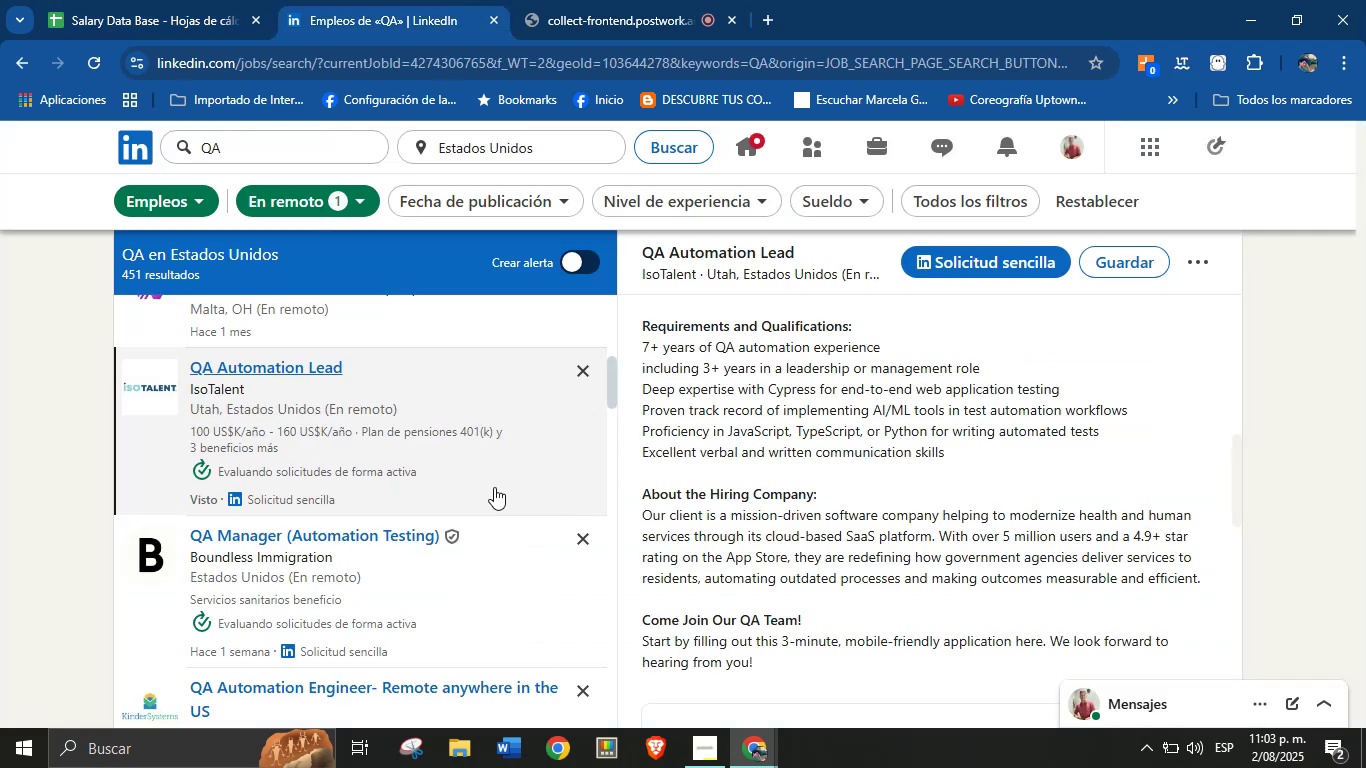 
scroll: coordinate [494, 487], scroll_direction: down, amount: 5.0
 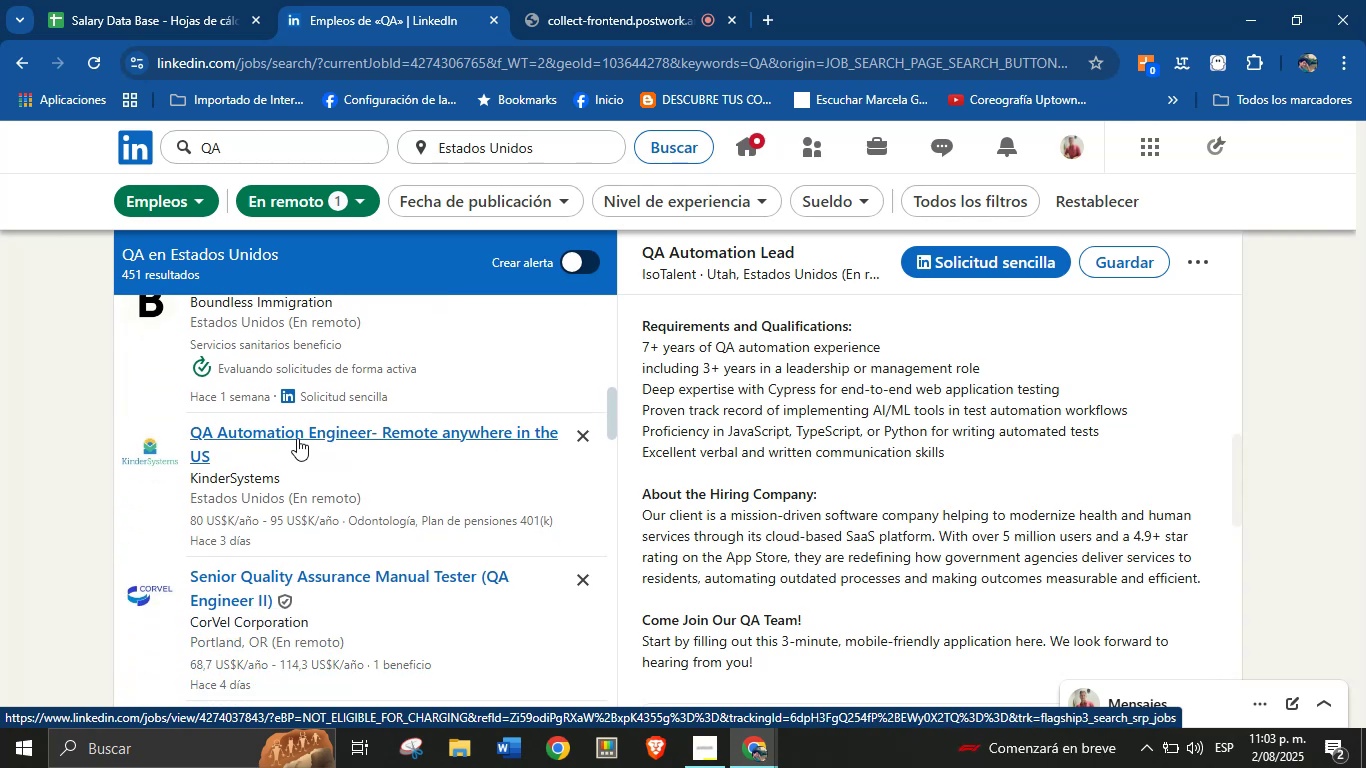 
left_click([297, 438])
 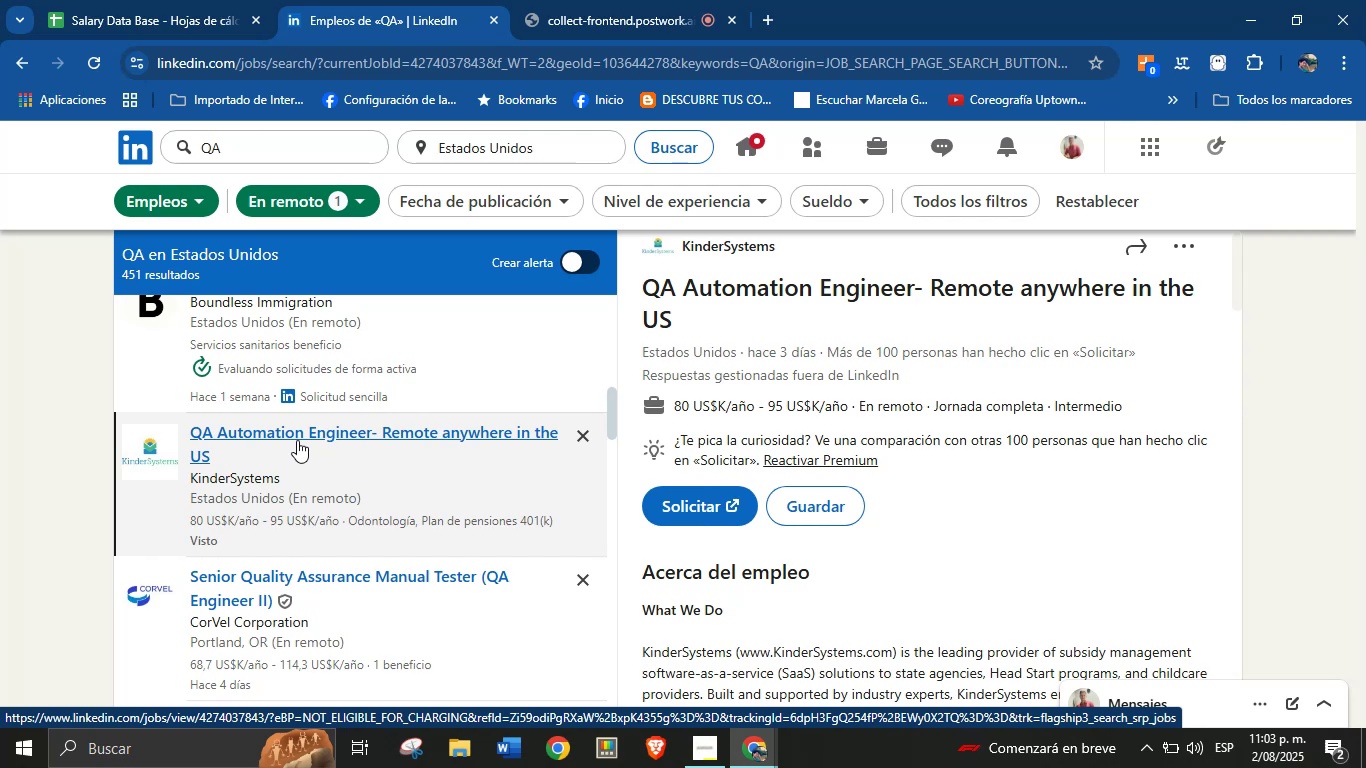 
wait(18.62)
 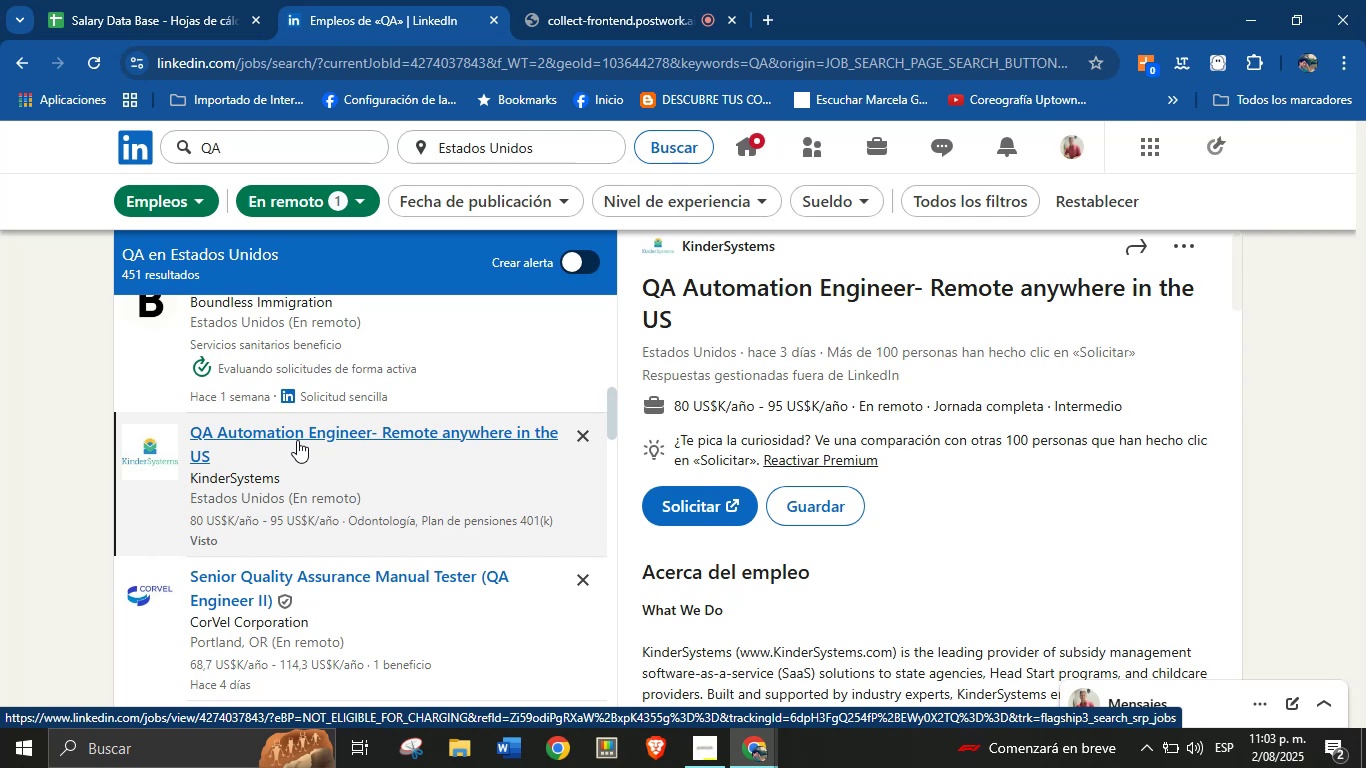 
left_click_drag(start_coordinate=[792, 244], to_coordinate=[683, 250])
 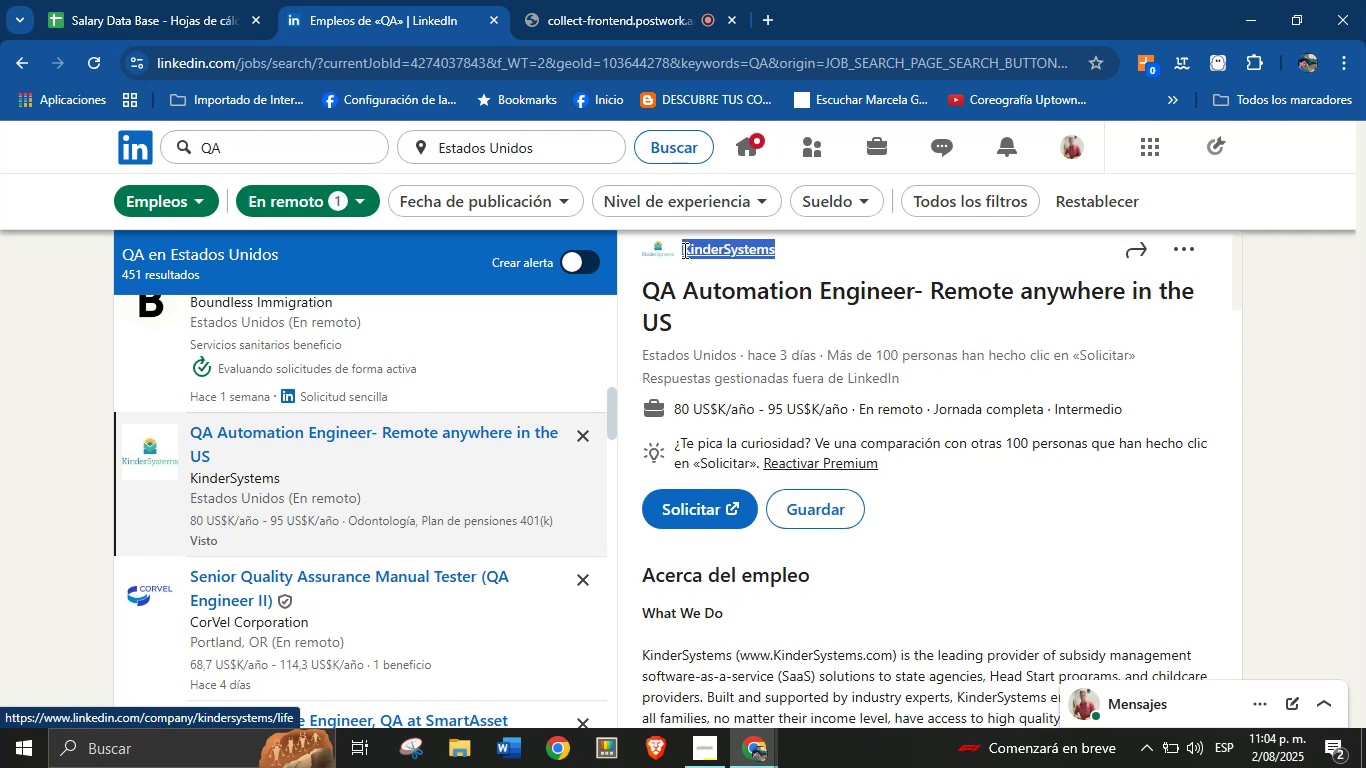 
key(Control+C)
 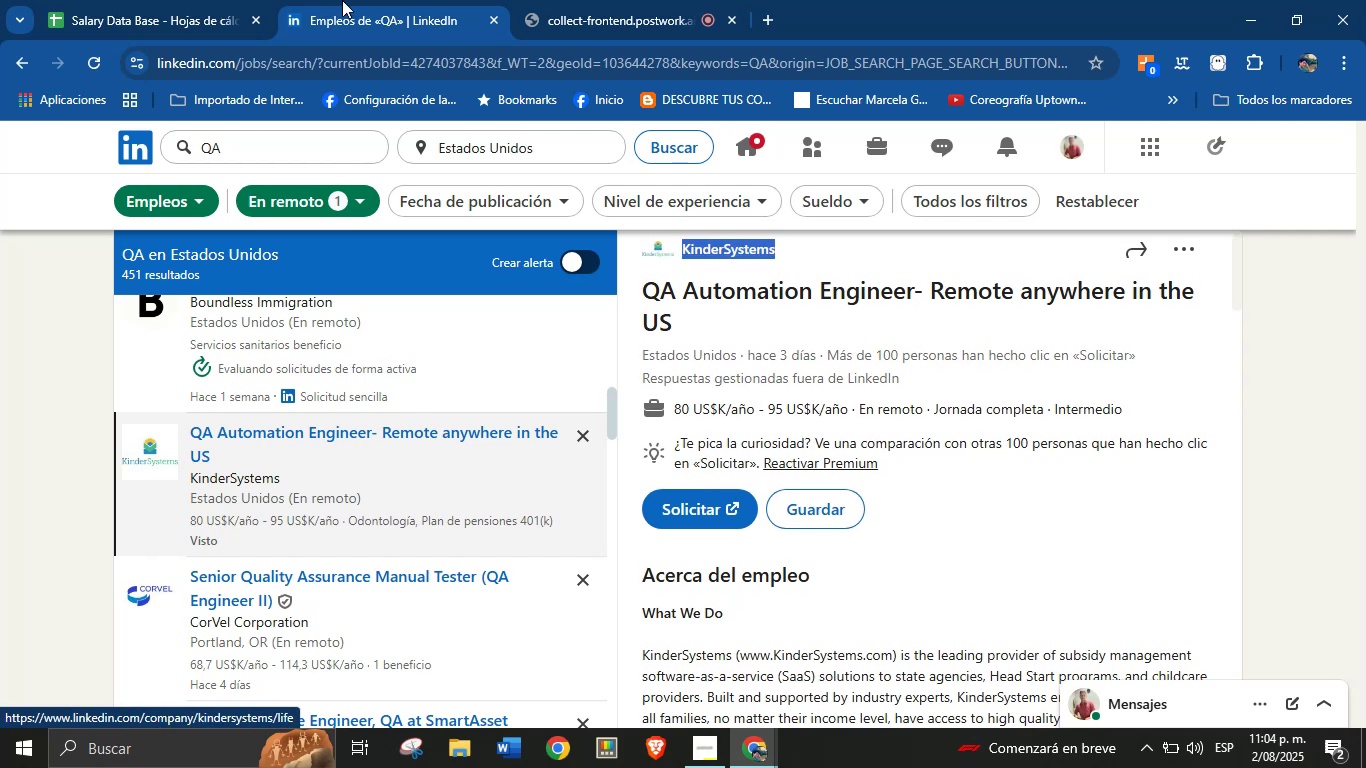 
left_click([226, 0])
 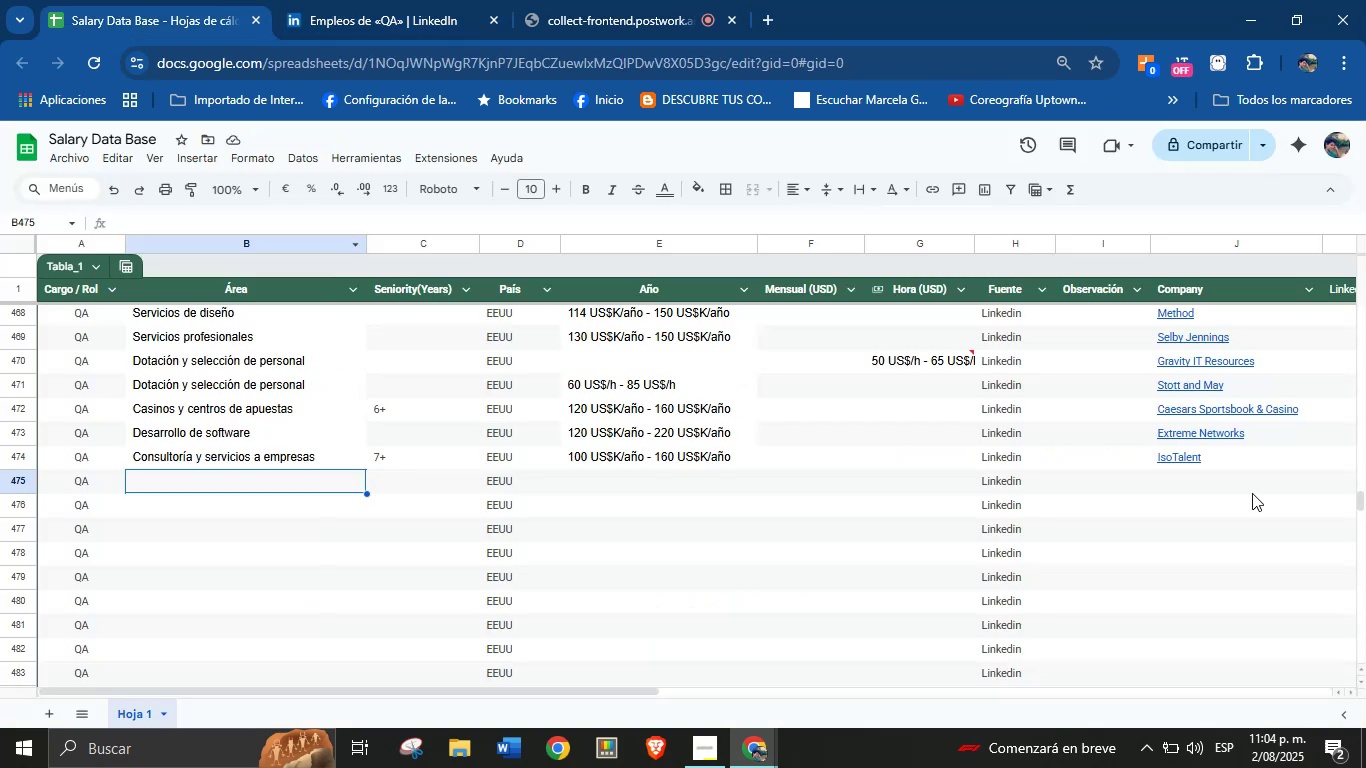 
left_click([1183, 489])
 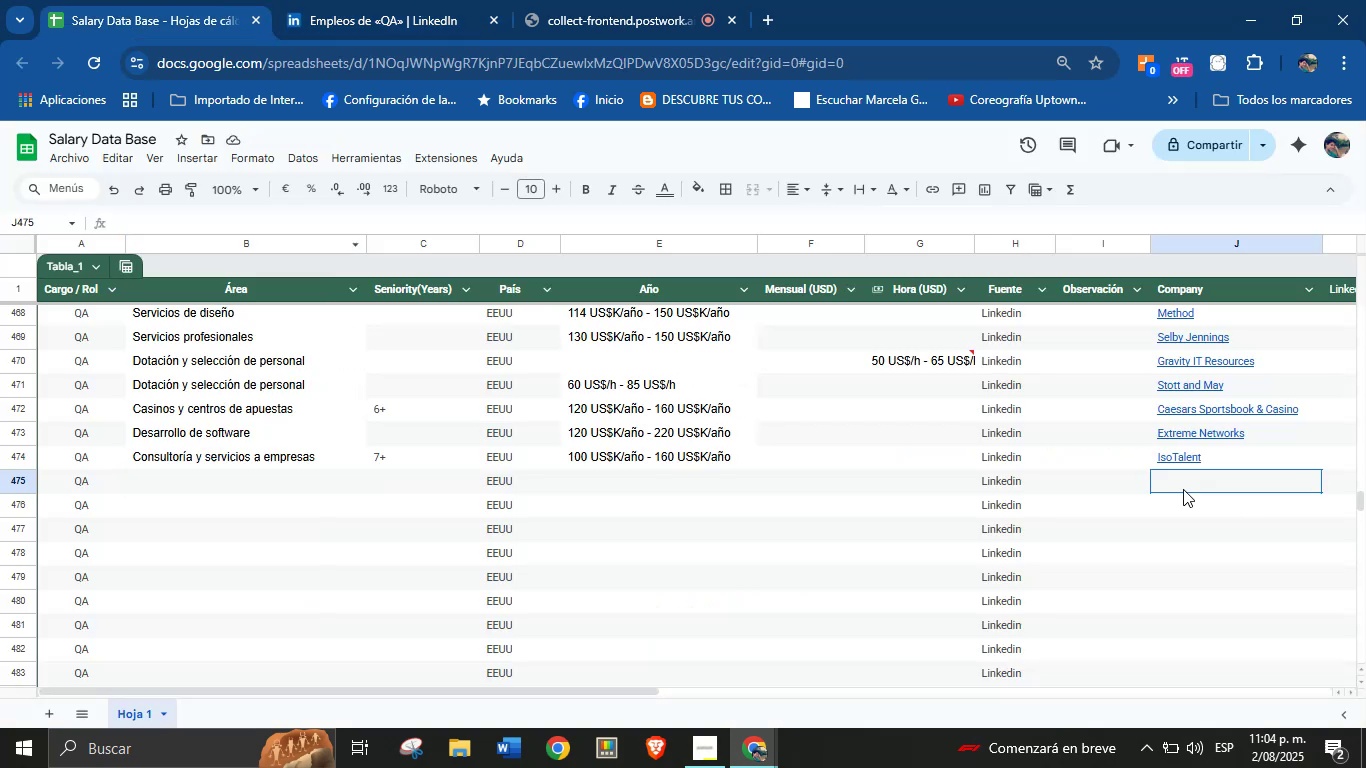 
key(Control+V)
 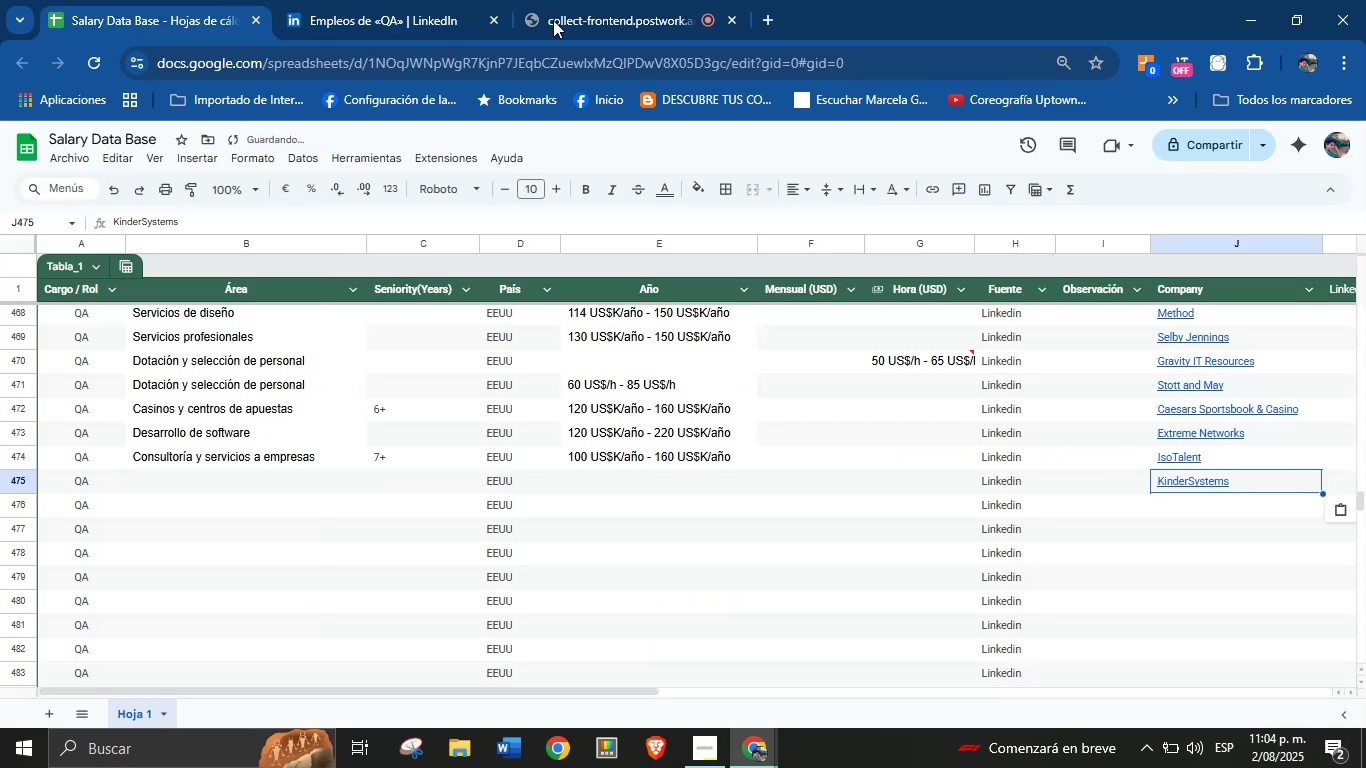 
left_click([445, 0])
 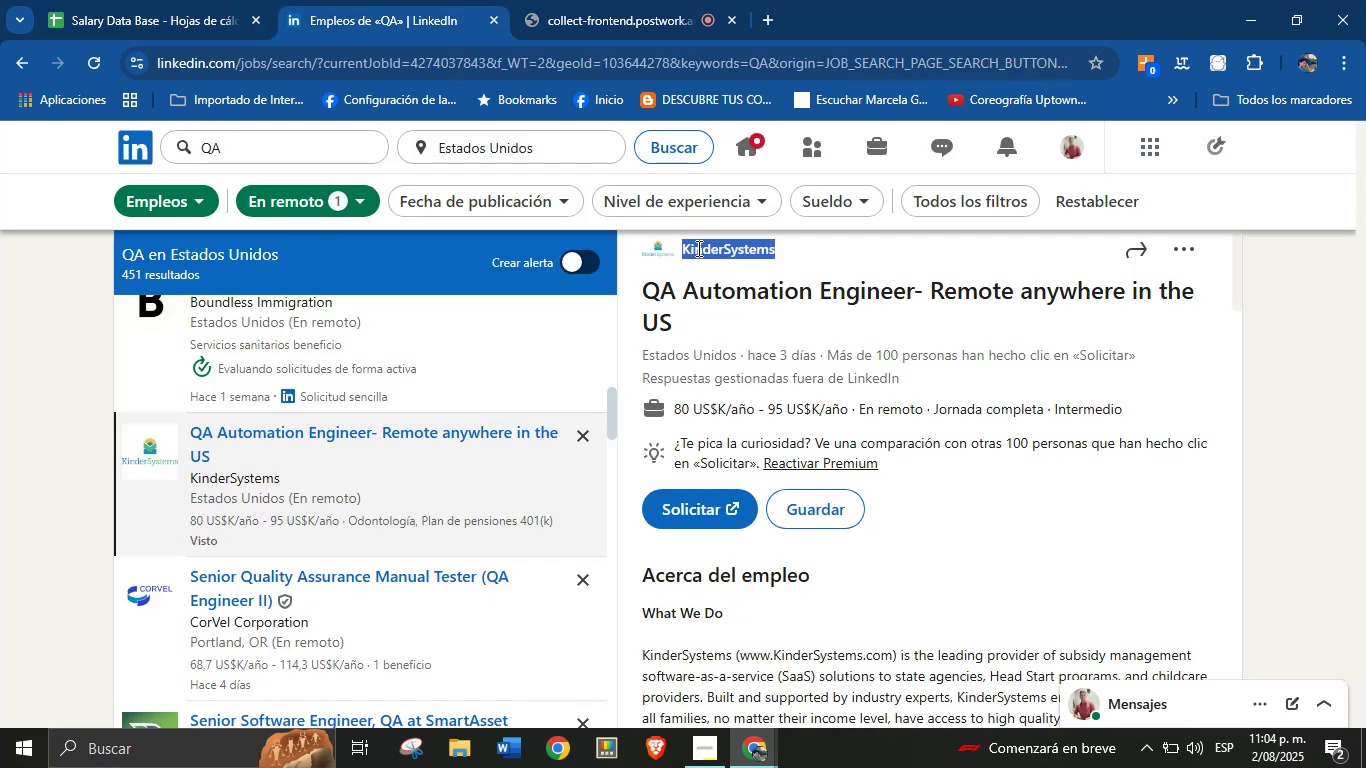 
scroll: coordinate [891, 542], scroll_direction: down, amount: 20.0
 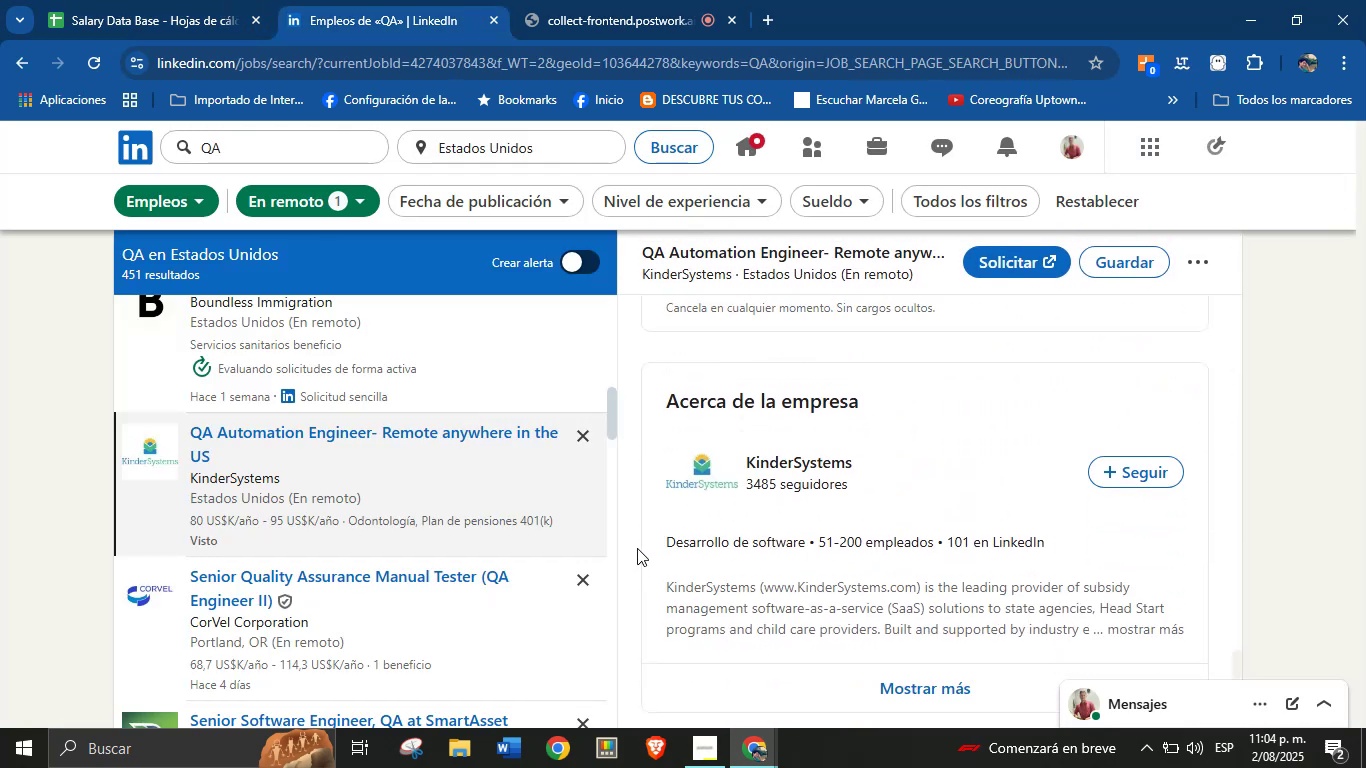 
left_click_drag(start_coordinate=[669, 547], to_coordinate=[808, 544])
 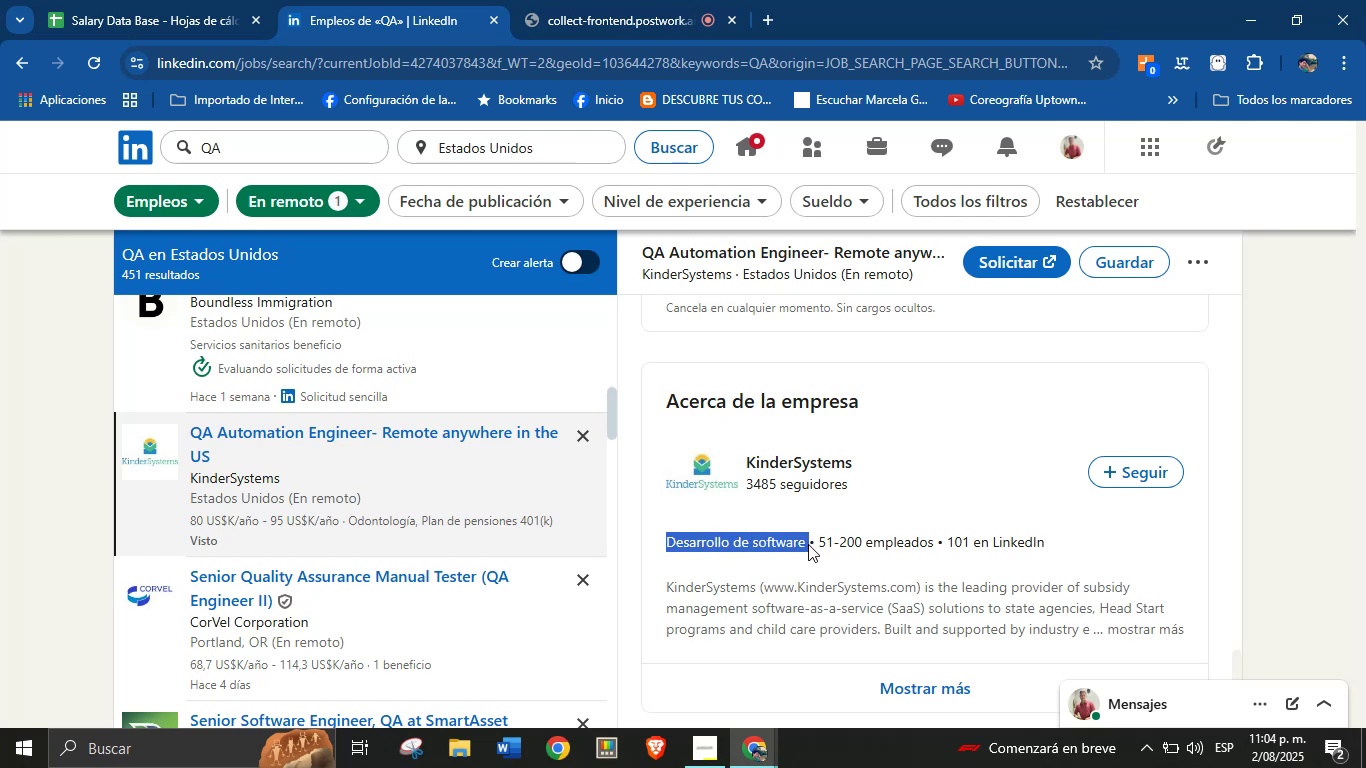 
key(Control+C)
 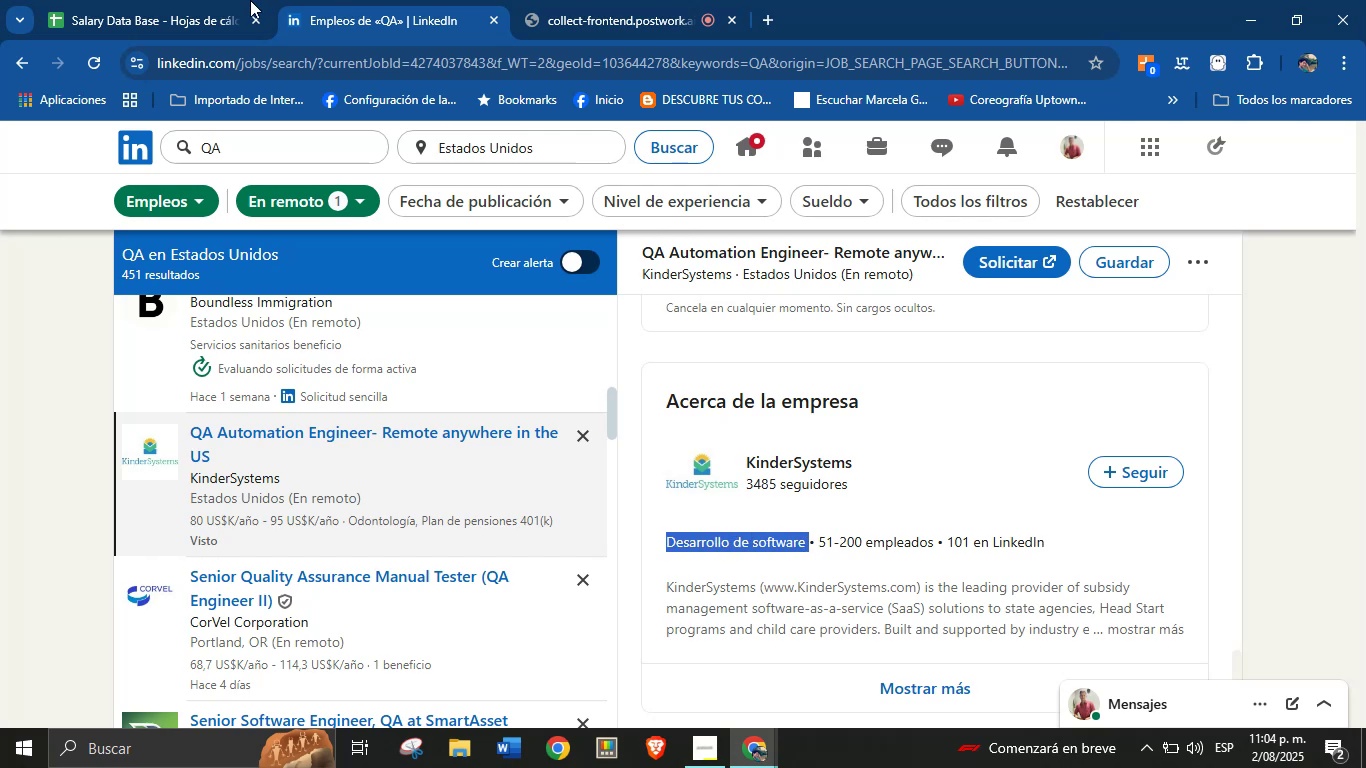 
left_click([208, 0])
 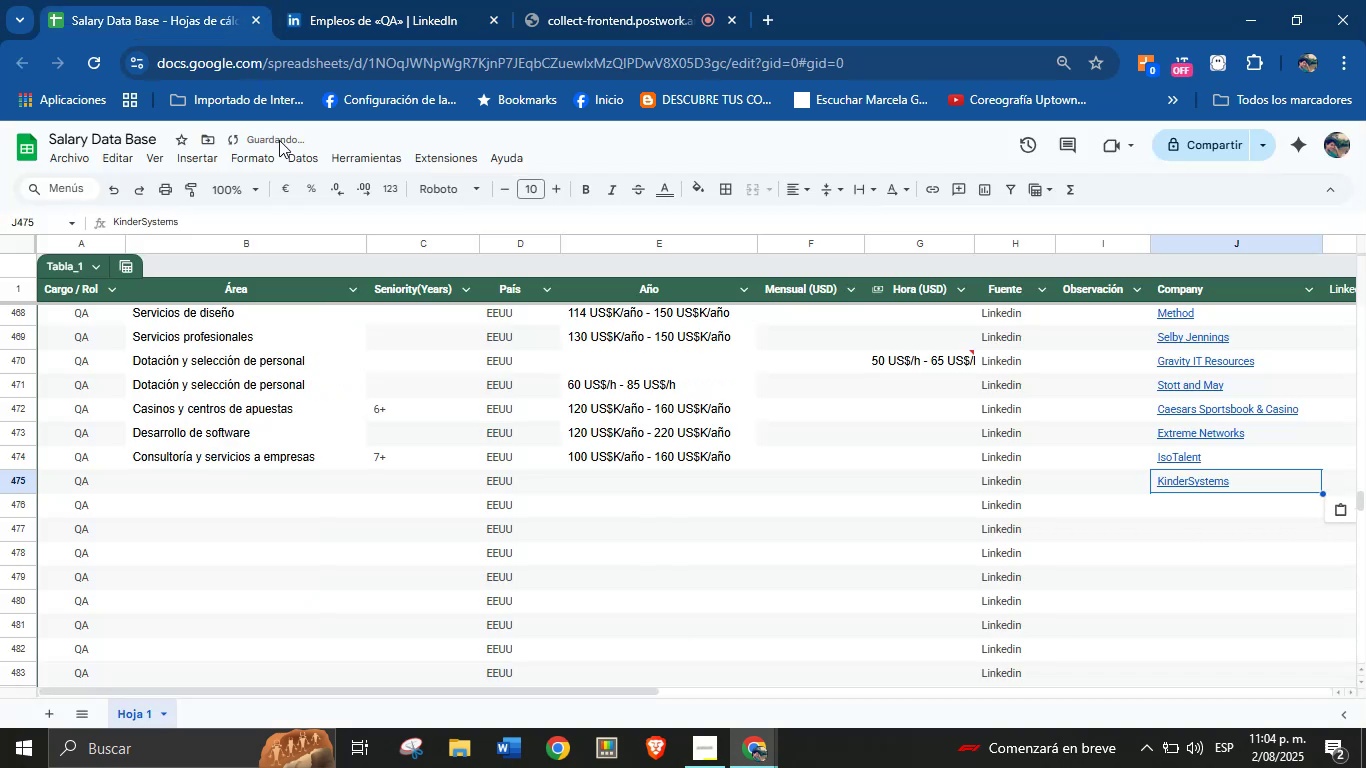 
key(Control+V)
 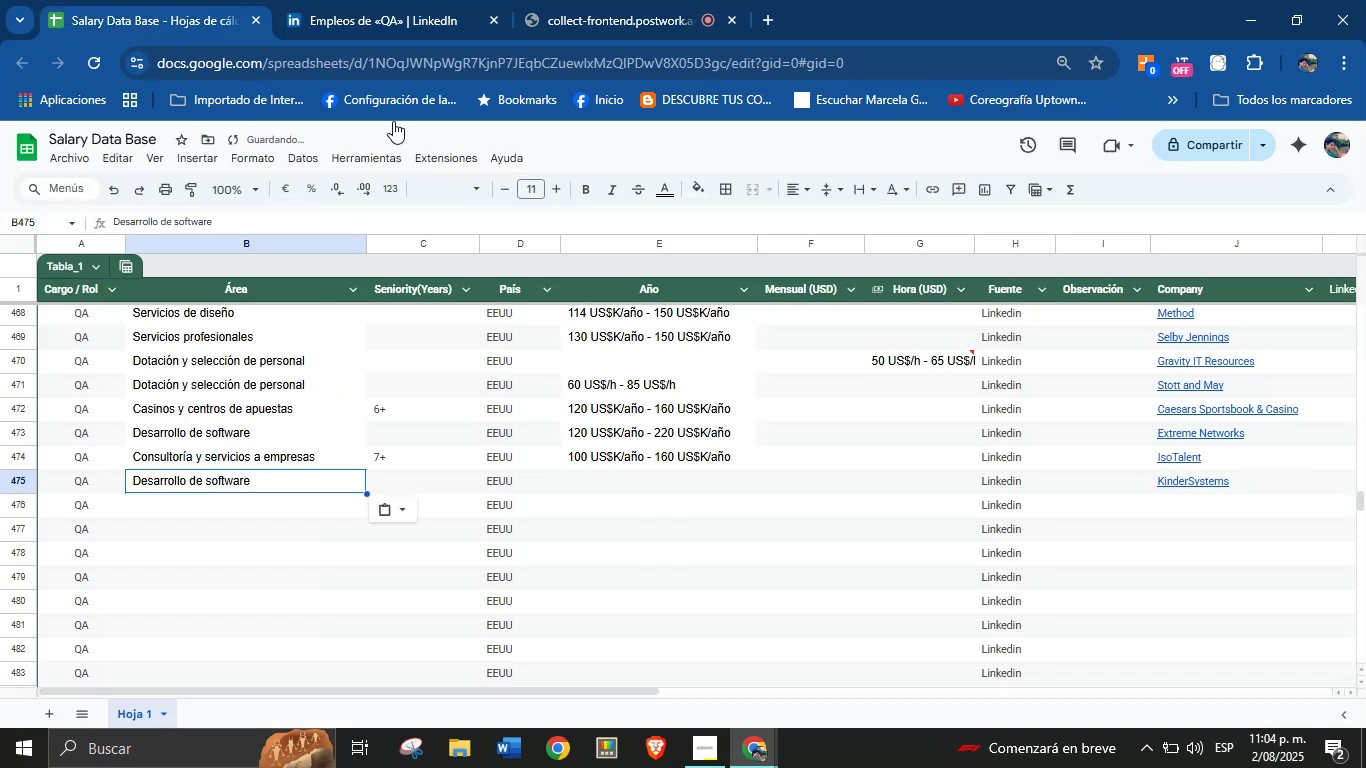 
left_click([392, 0])
 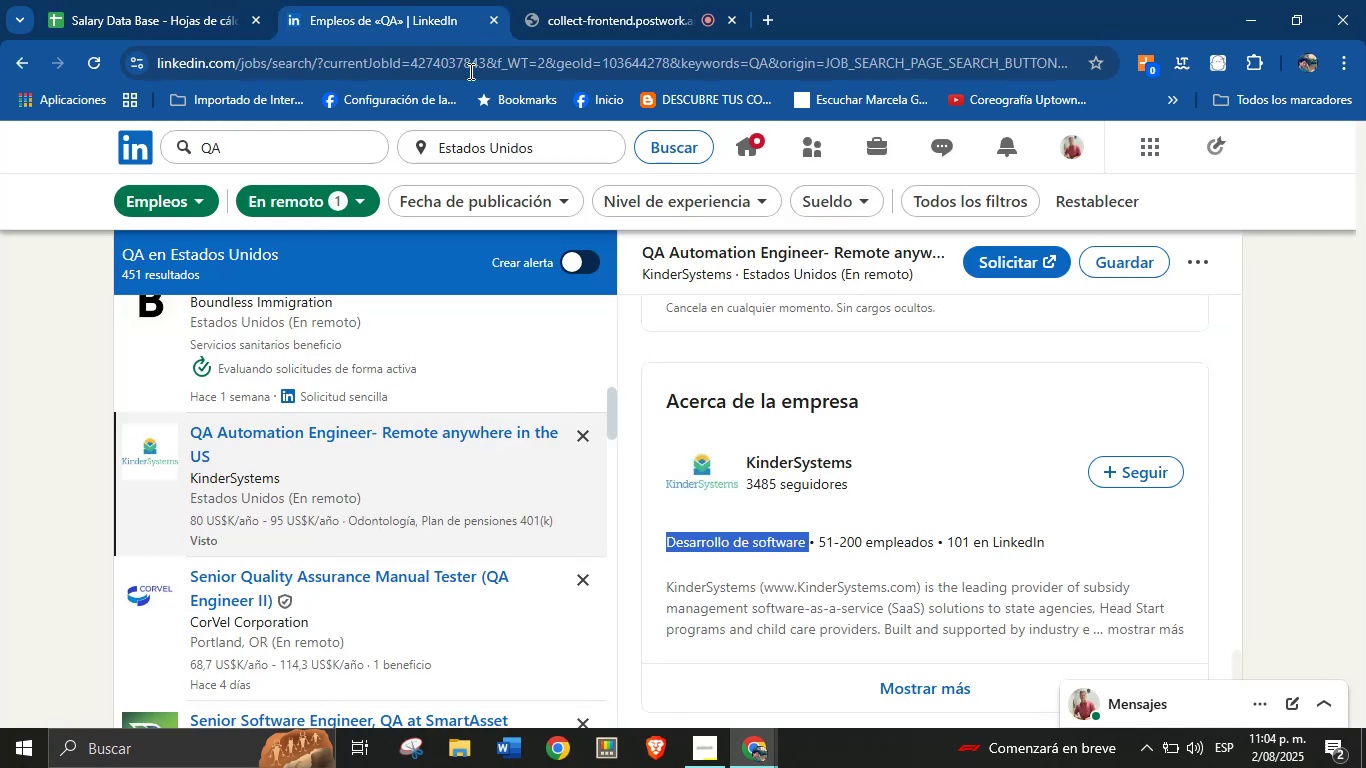 
scroll: coordinate [828, 509], scroll_direction: up, amount: 27.0
 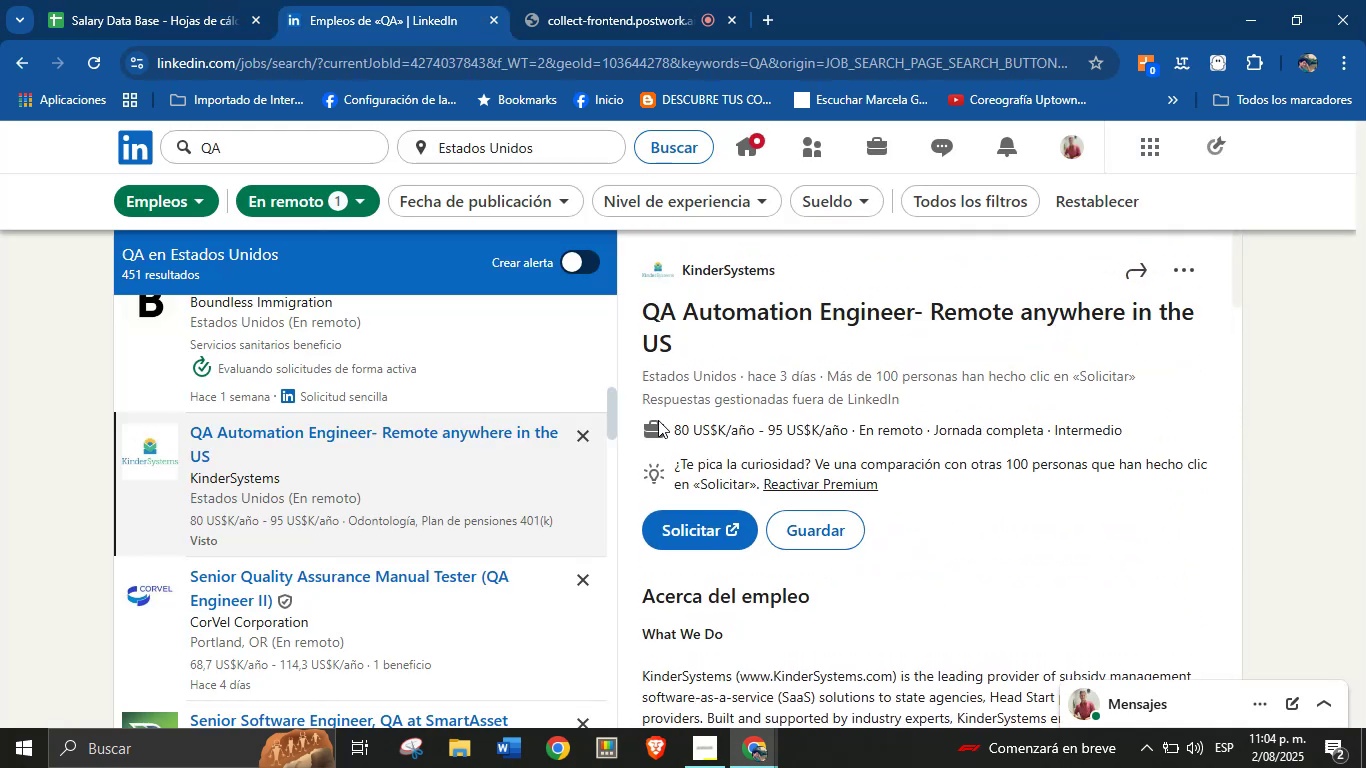 
left_click_drag(start_coordinate=[675, 424], to_coordinate=[852, 437])
 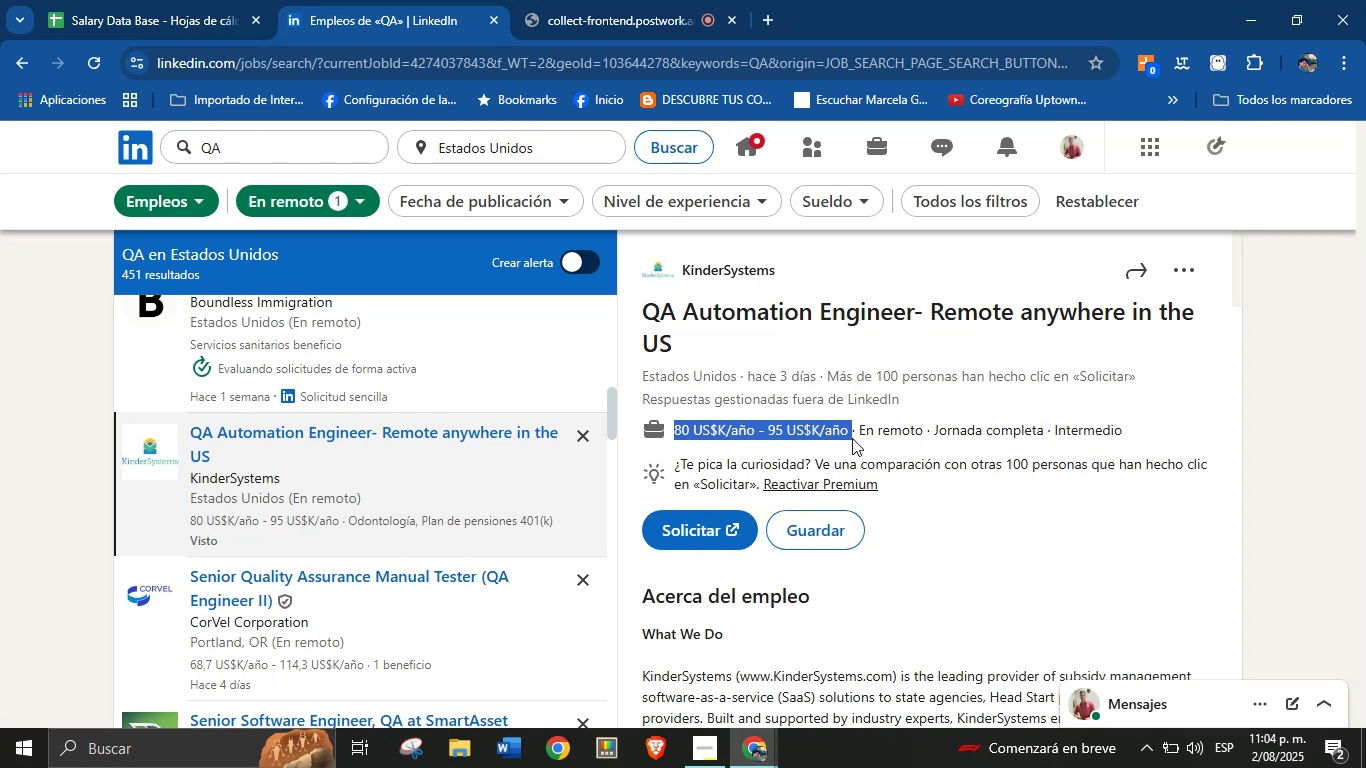 
key(Control+C)
 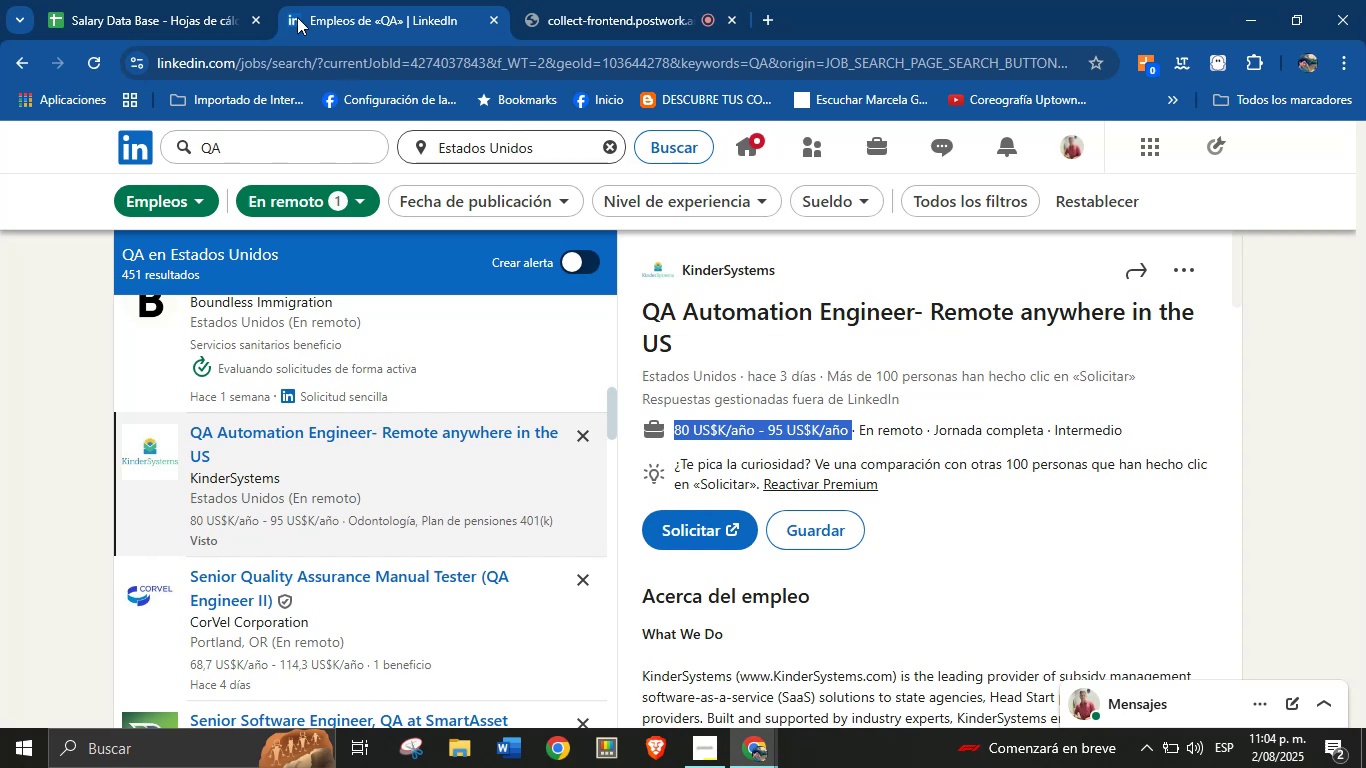 
left_click([210, 0])
 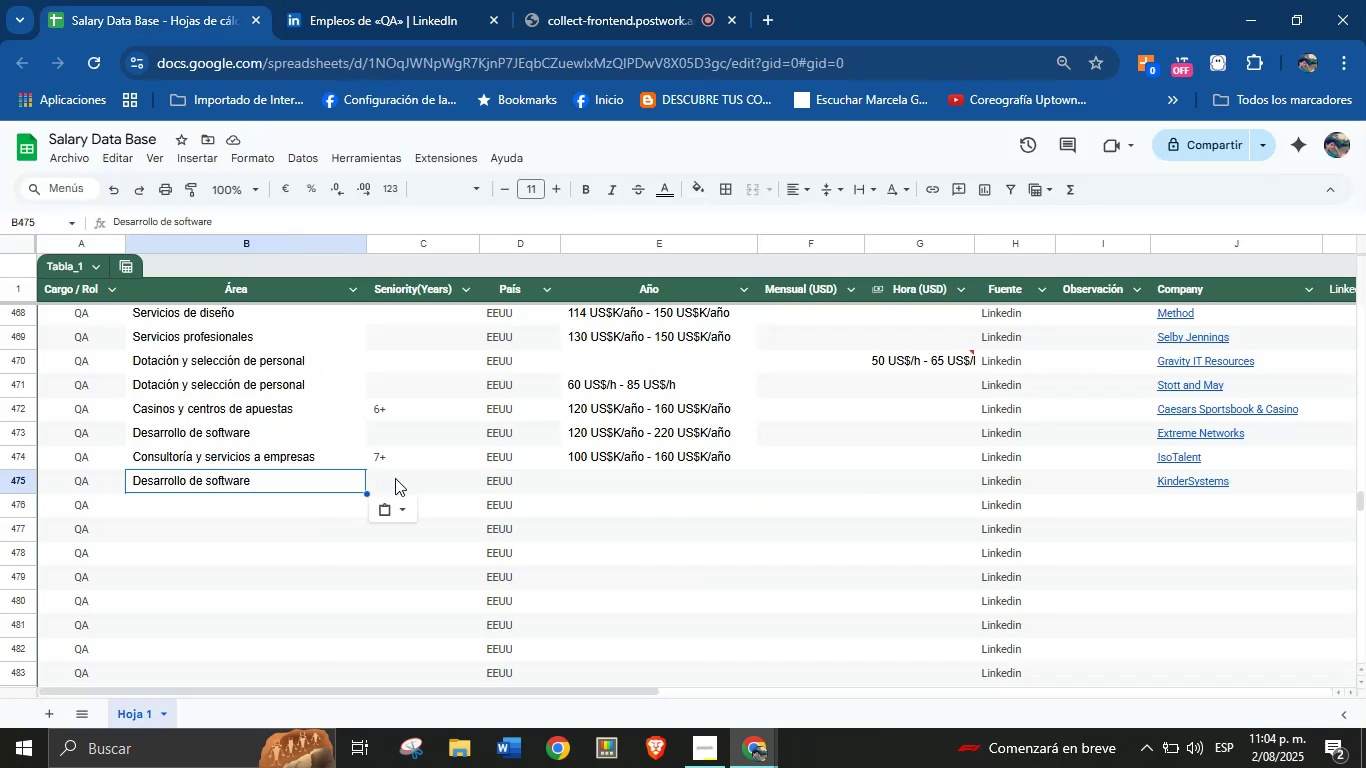 
left_click([401, 485])
 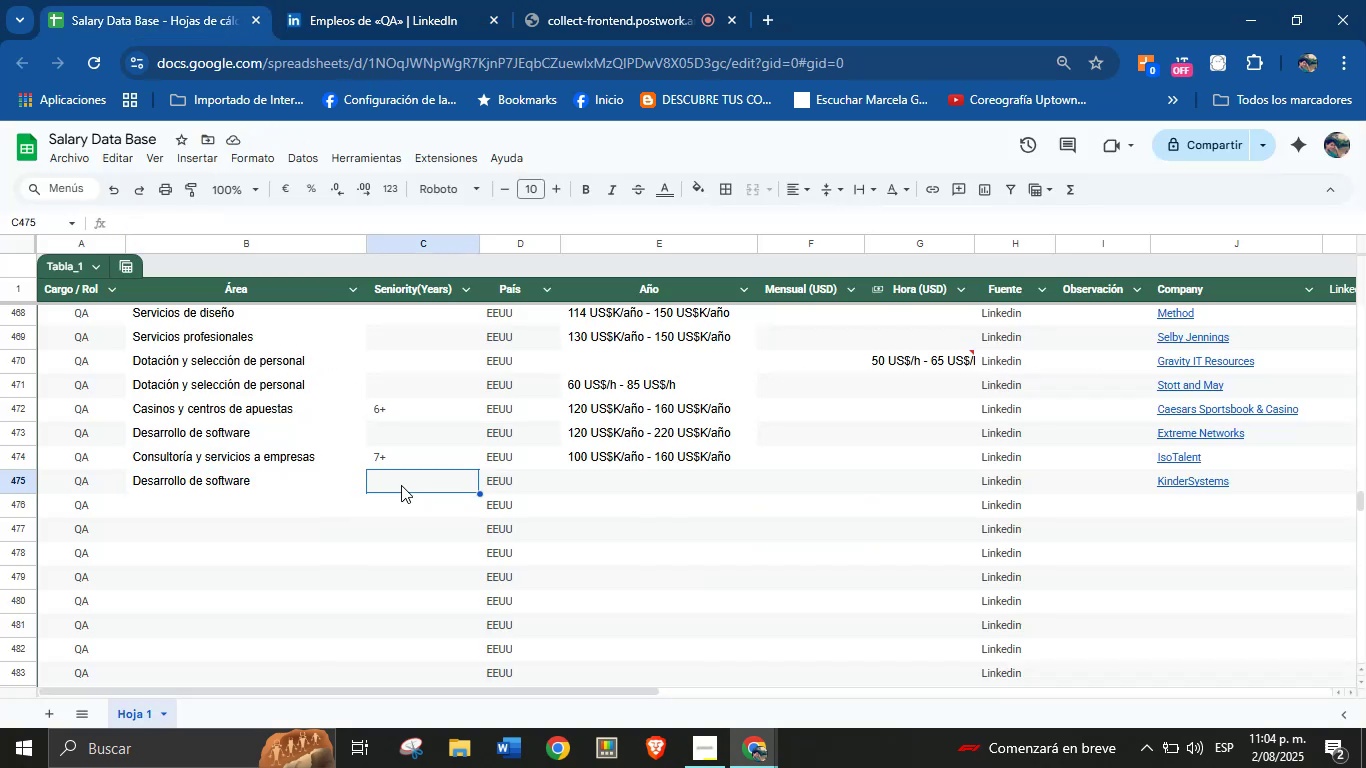 
key(3)
 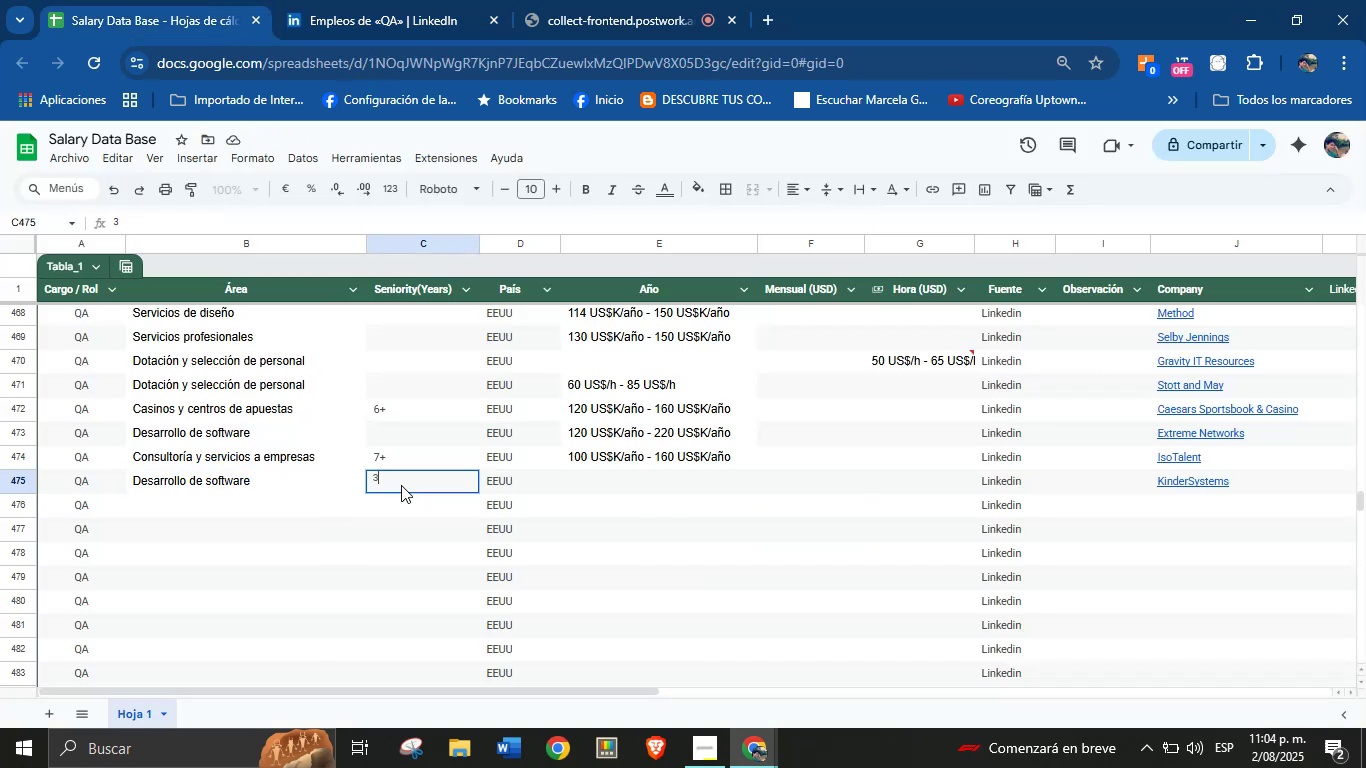 
key(Equal)
 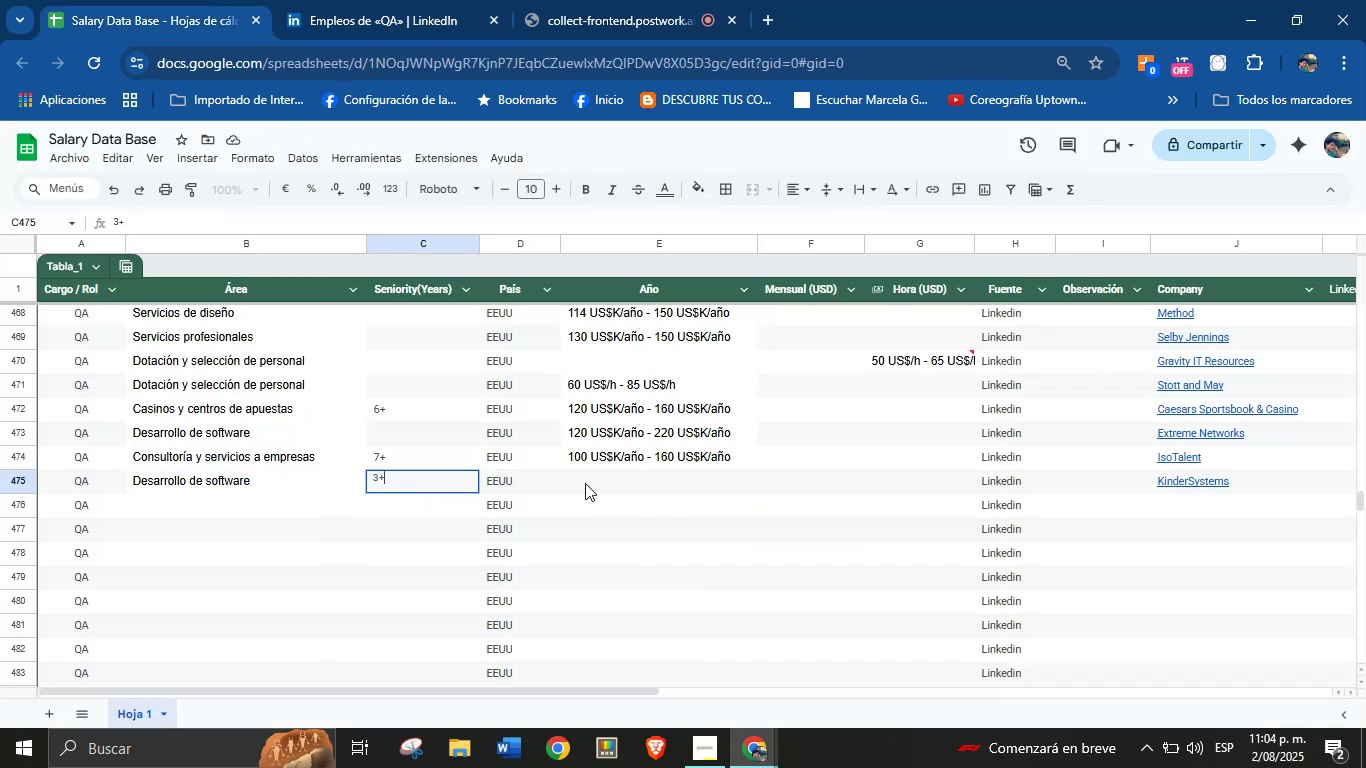 
left_click([595, 482])
 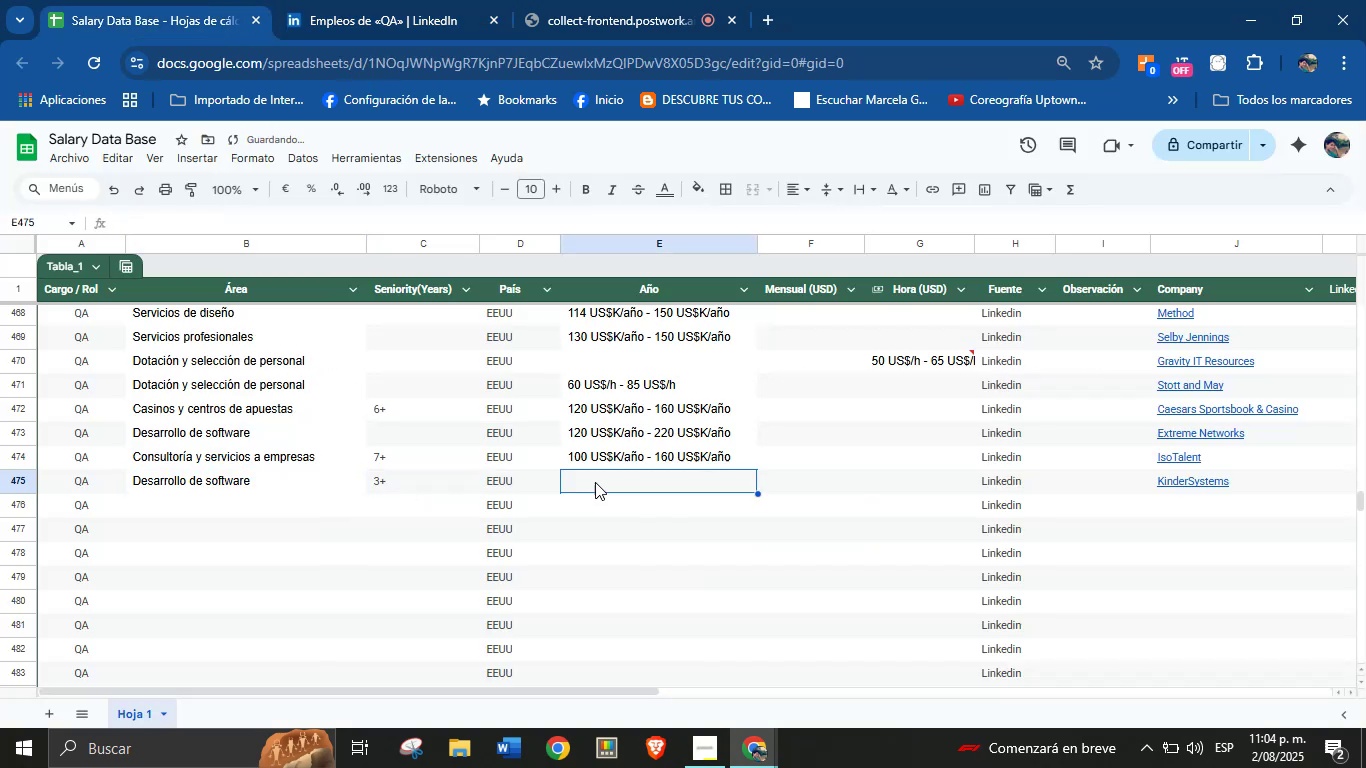 
key(Control+V)
 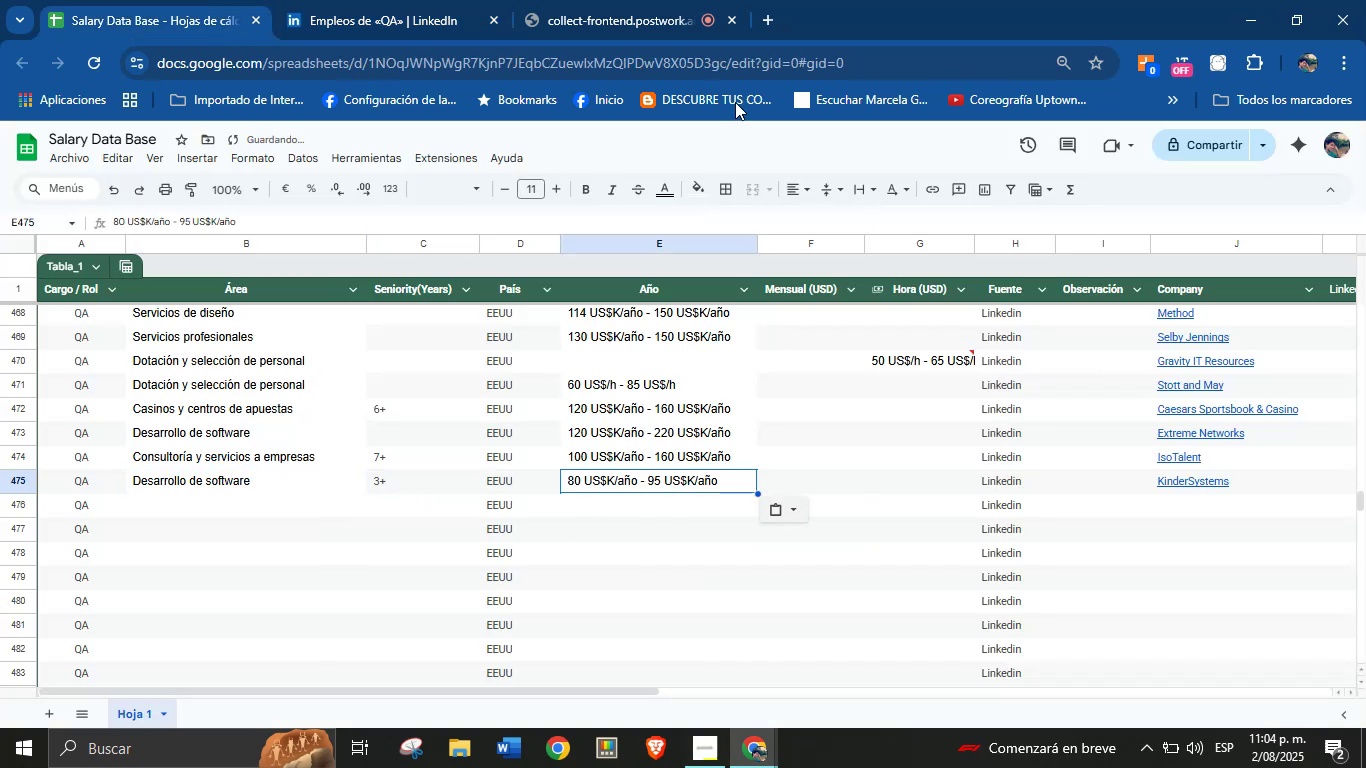 
left_click([620, 0])
 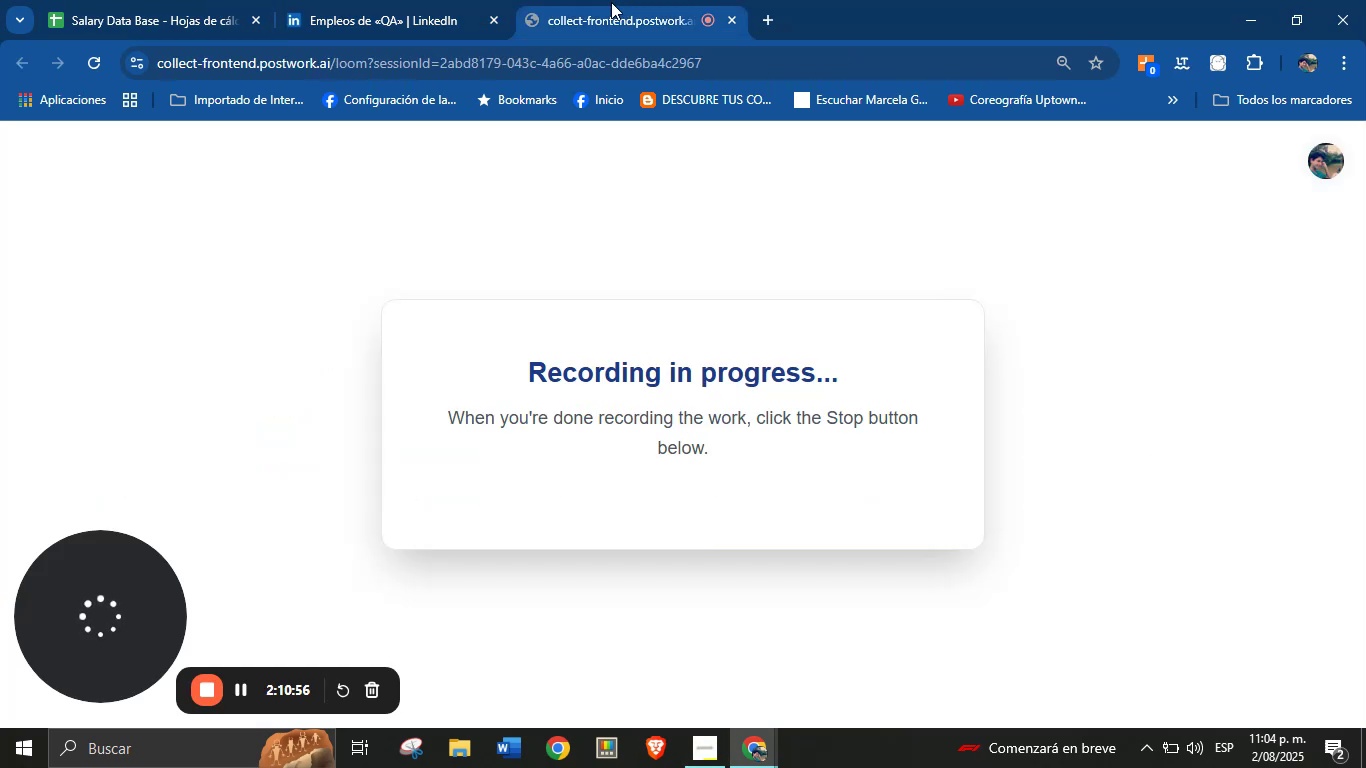 
left_click([483, 0])
 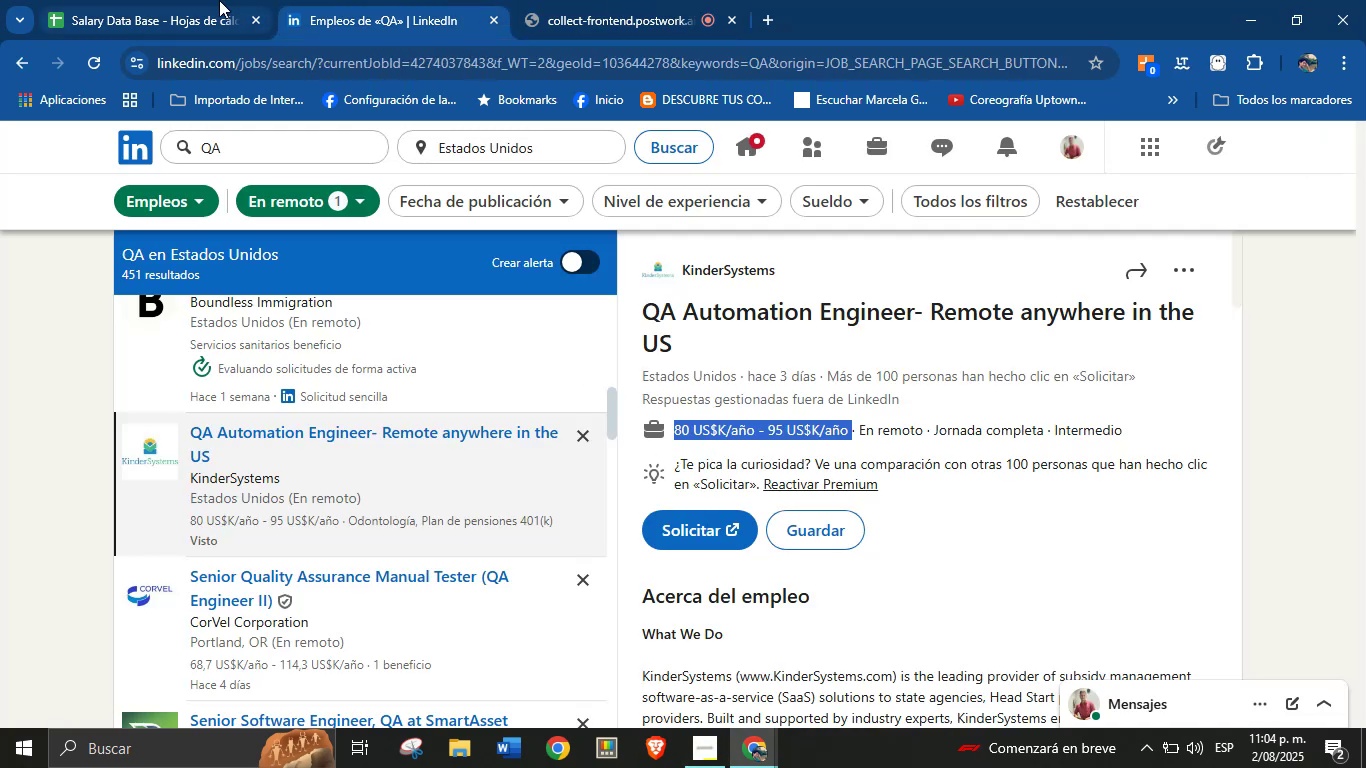 
left_click([219, 0])
 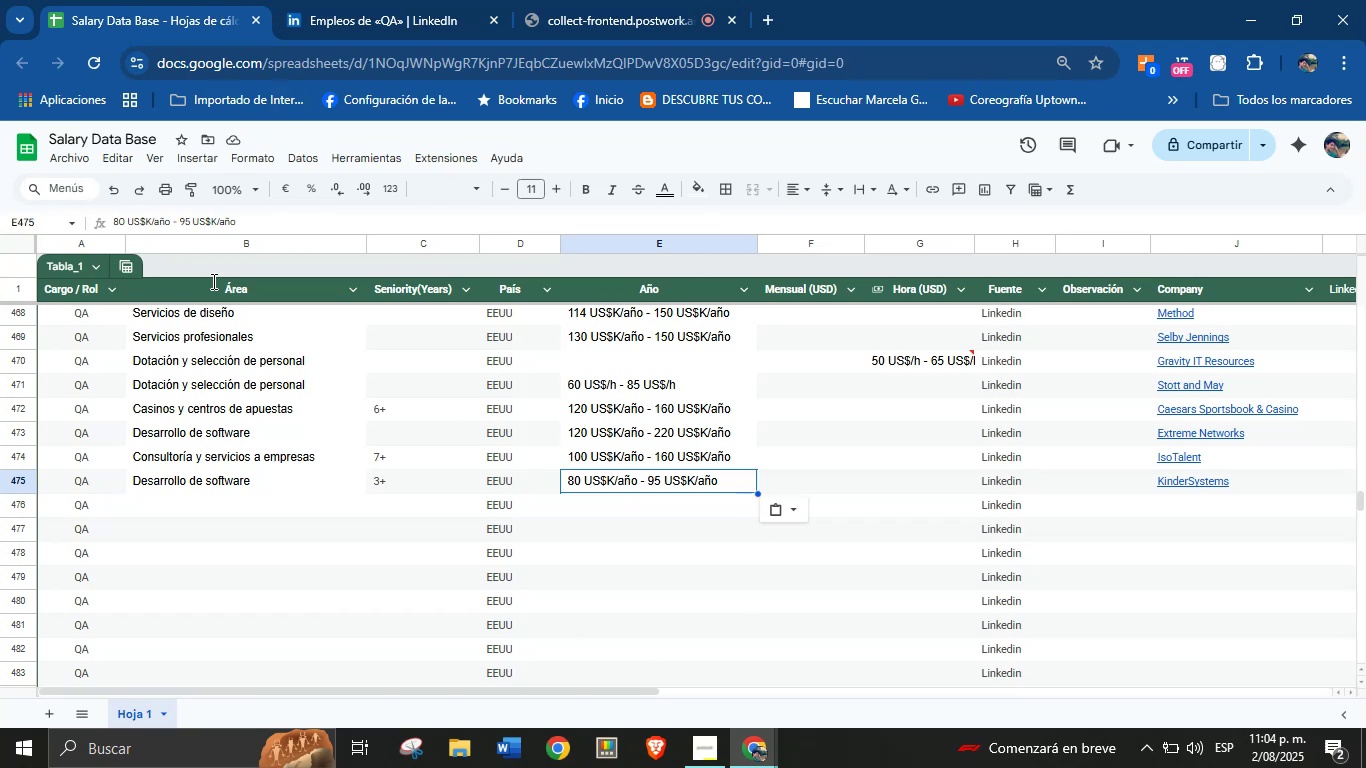 
left_click([291, 508])
 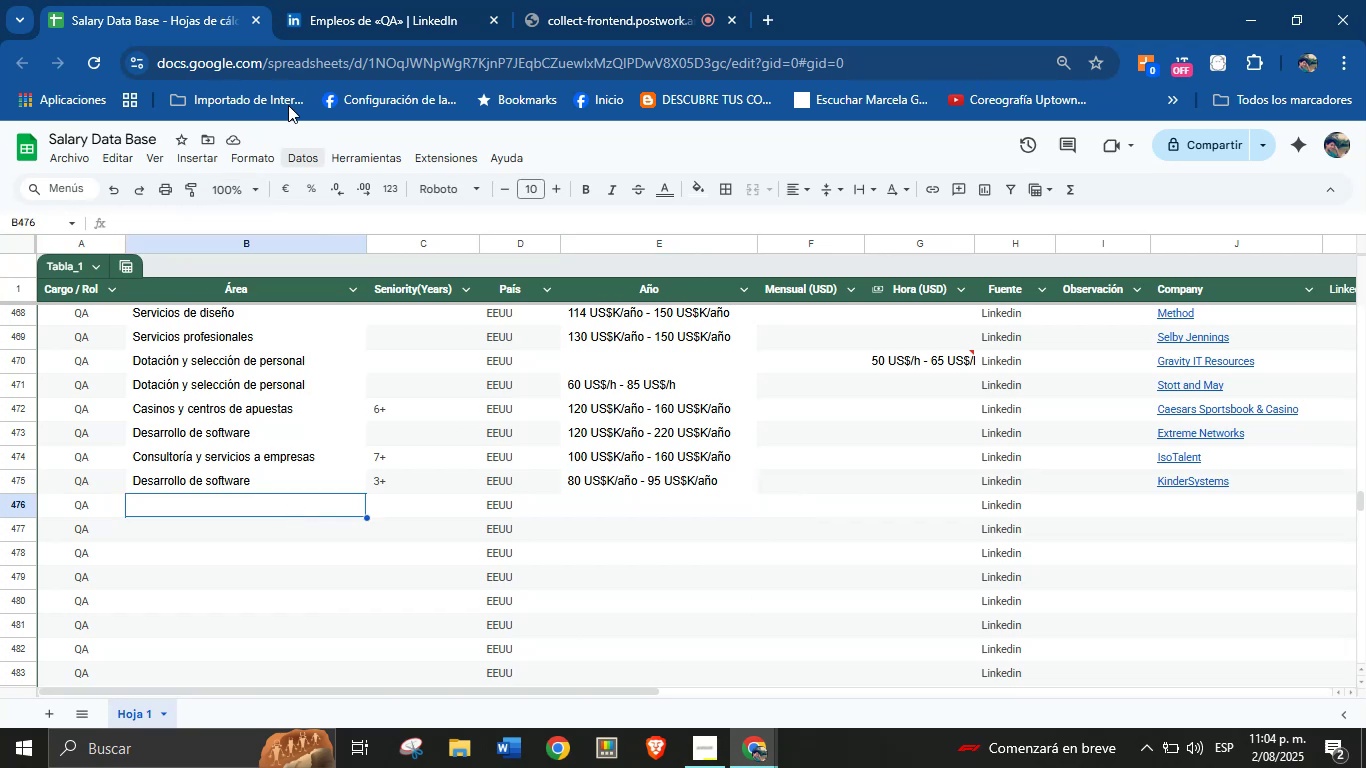 
left_click([387, 0])
 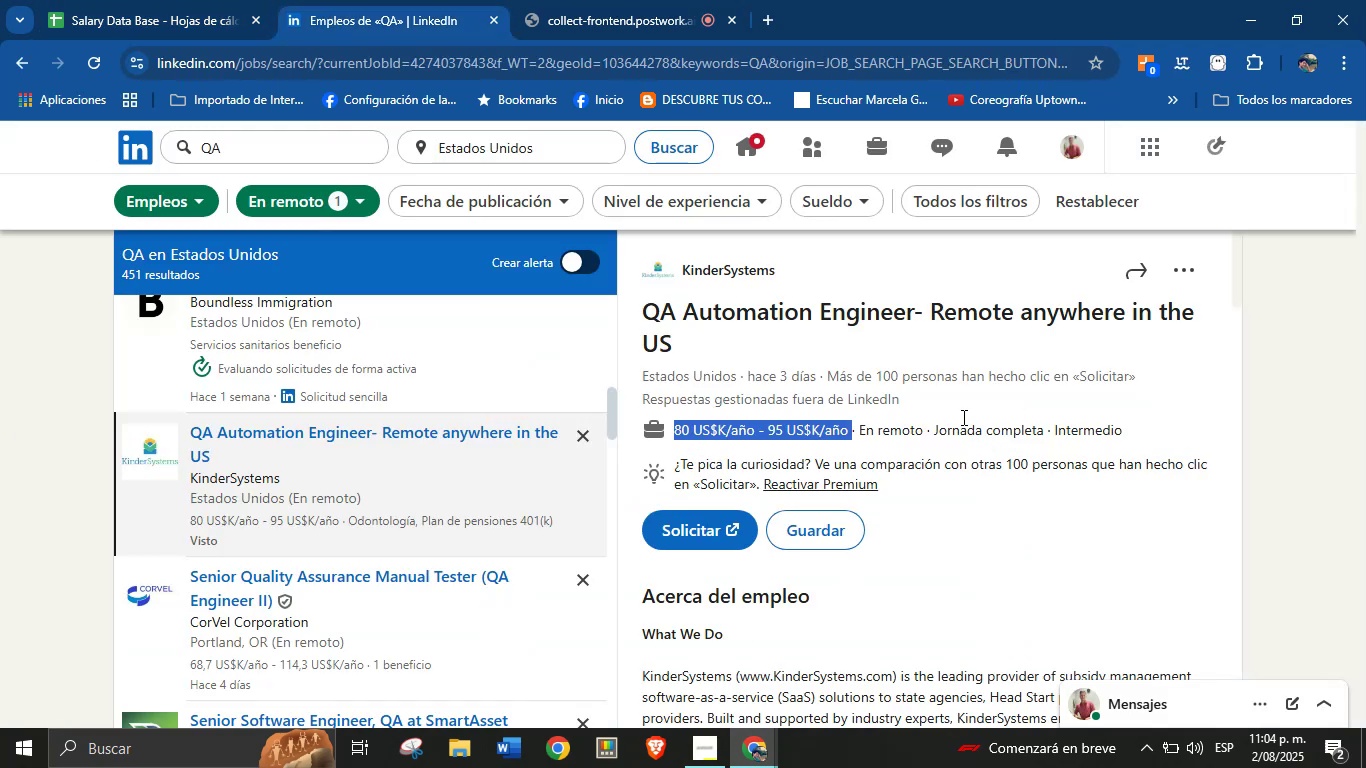 
left_click([1145, 540])
 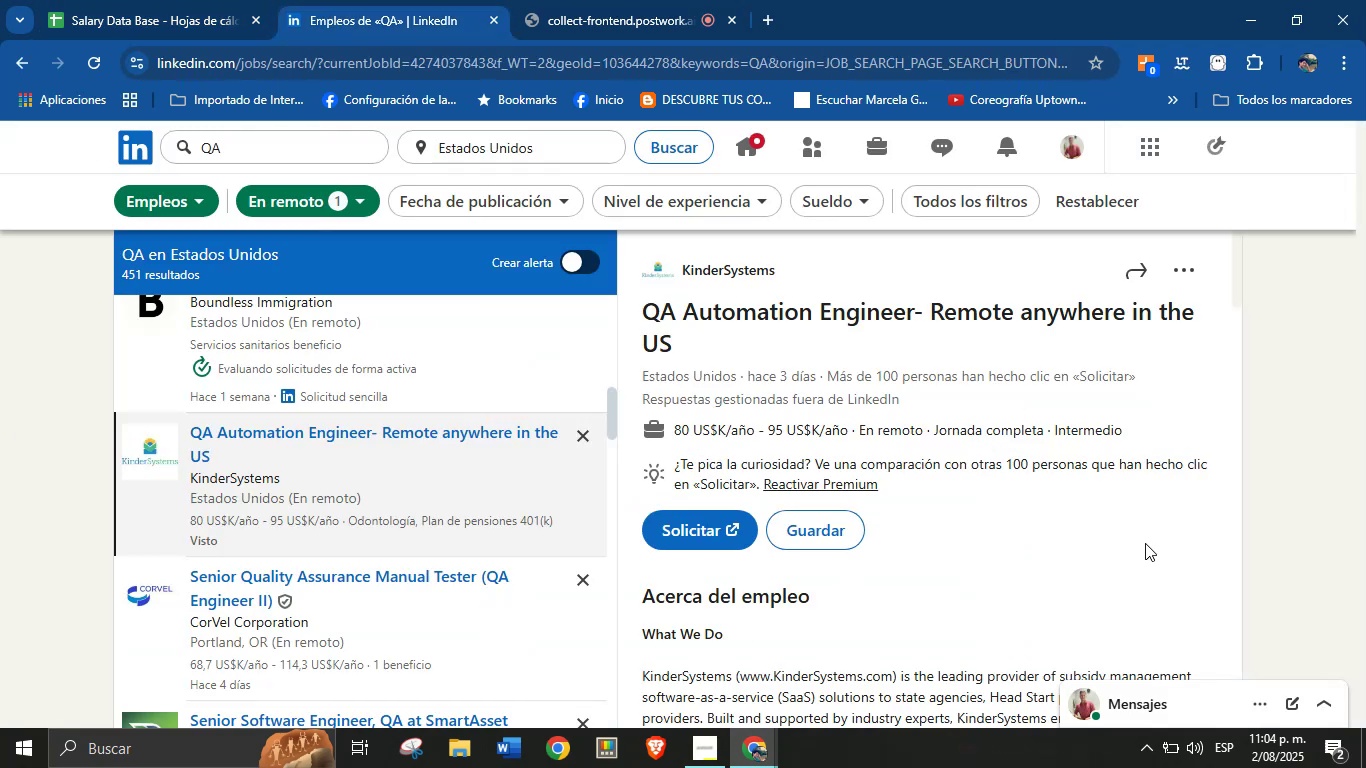 
wait(8.05)
 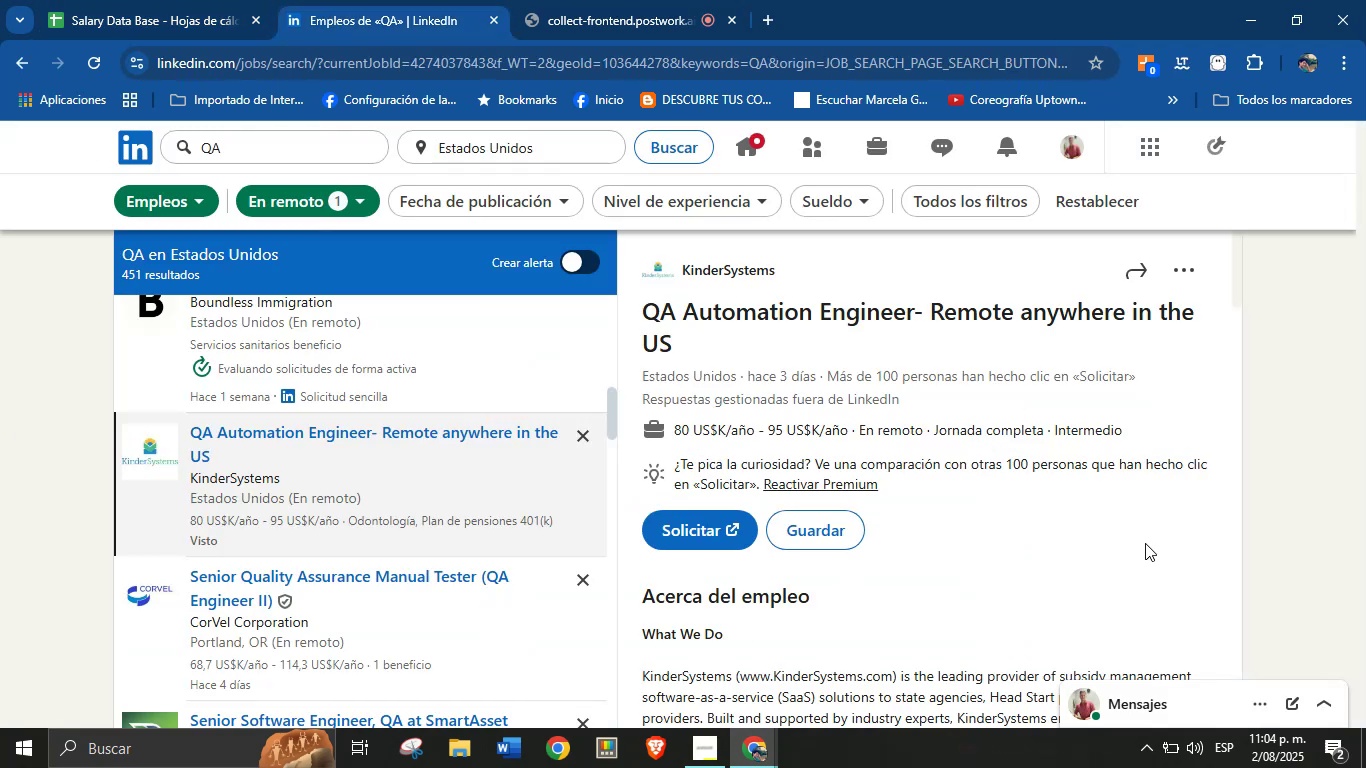 
scroll: coordinate [396, 482], scroll_direction: down, amount: 4.0
 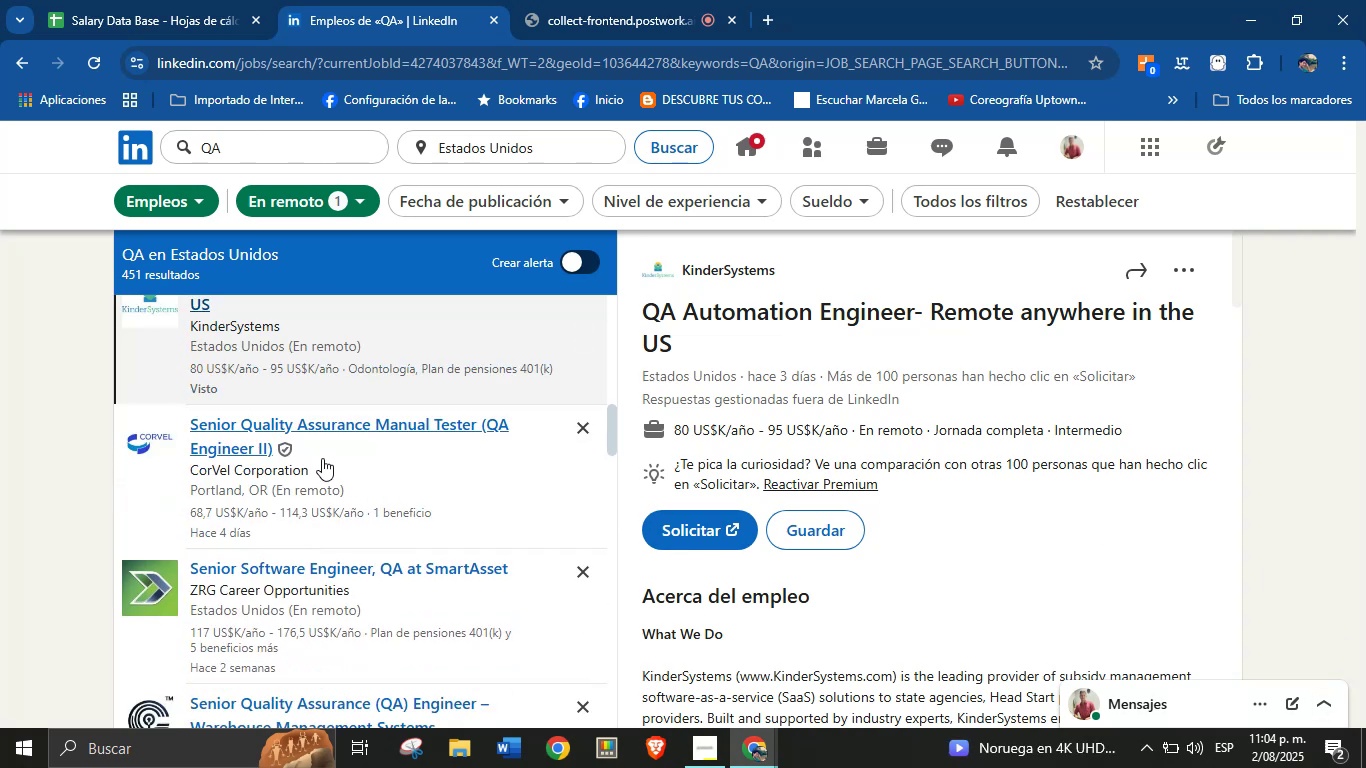 
left_click([281, 432])
 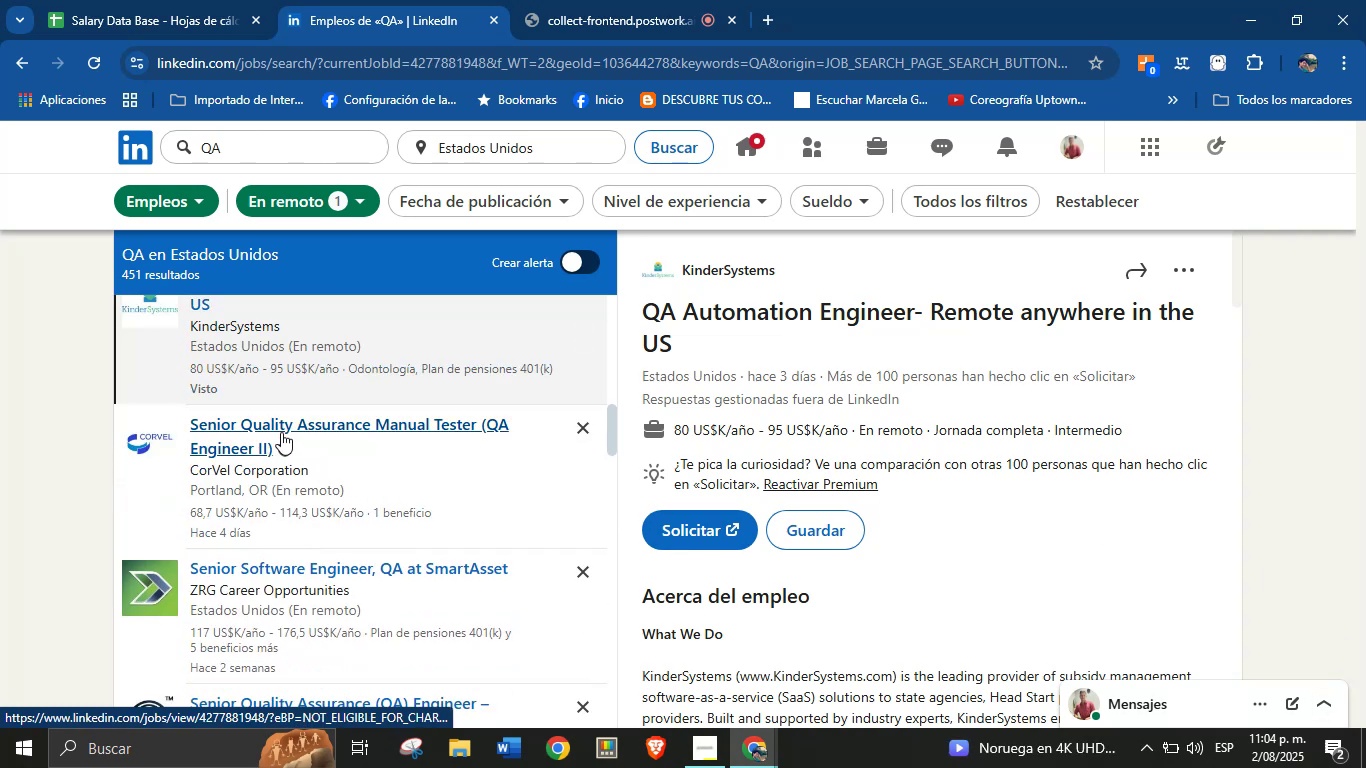 
scroll: coordinate [391, 476], scroll_direction: down, amount: 1.0
 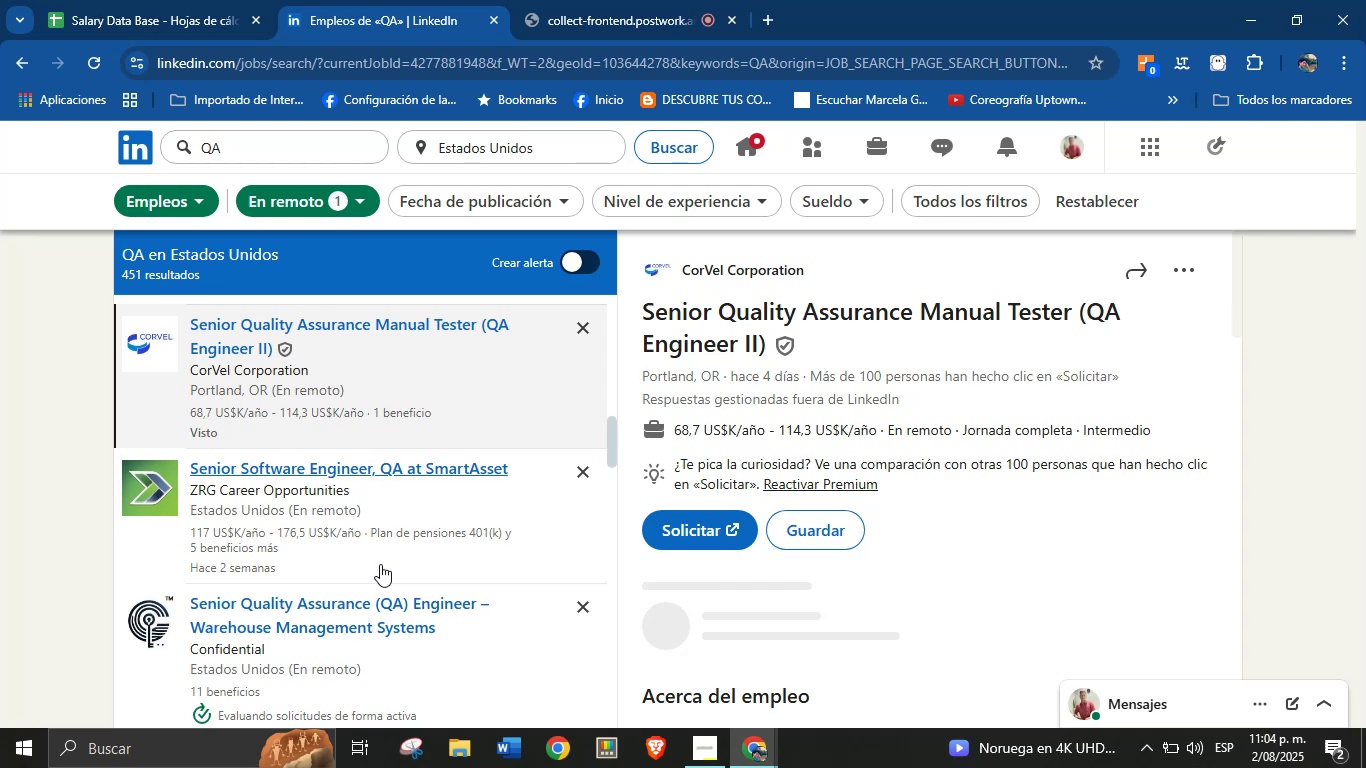 
left_click([369, 468])
 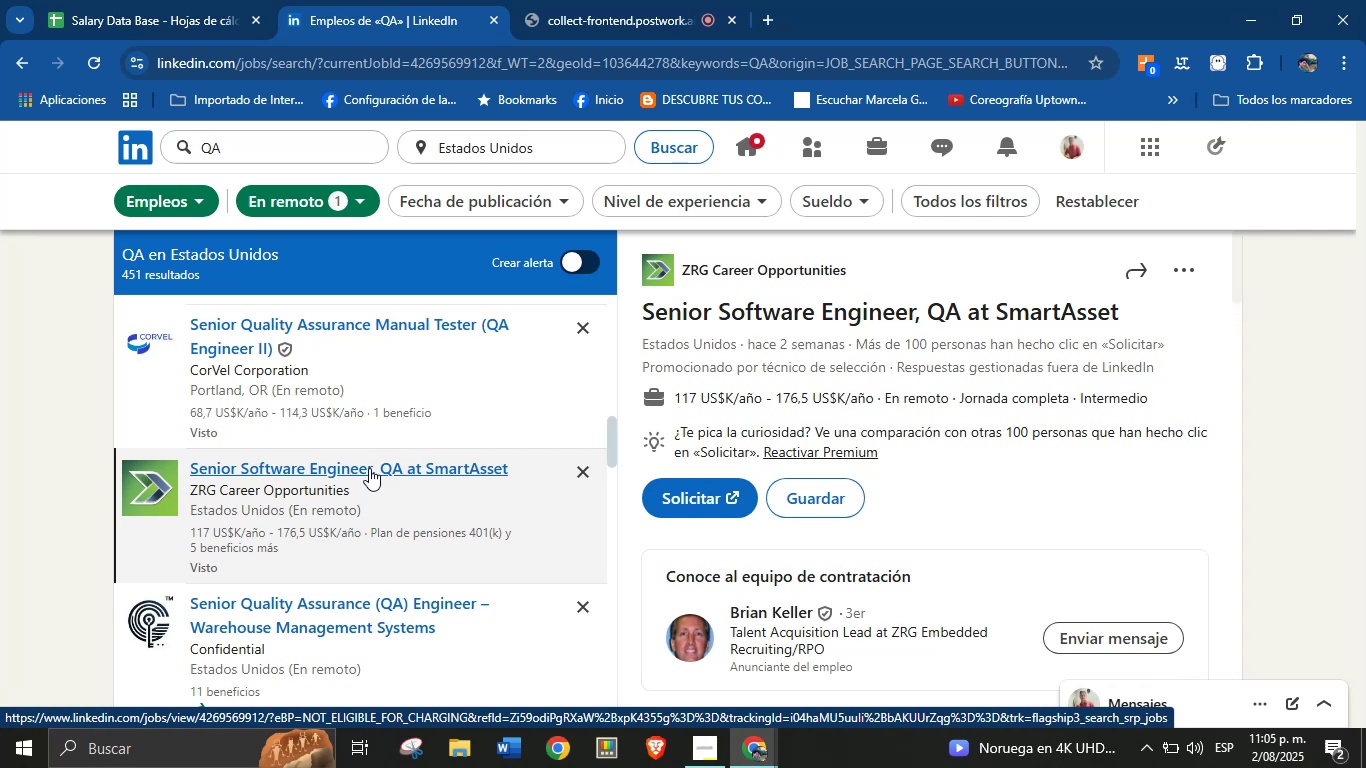 
wait(21.03)
 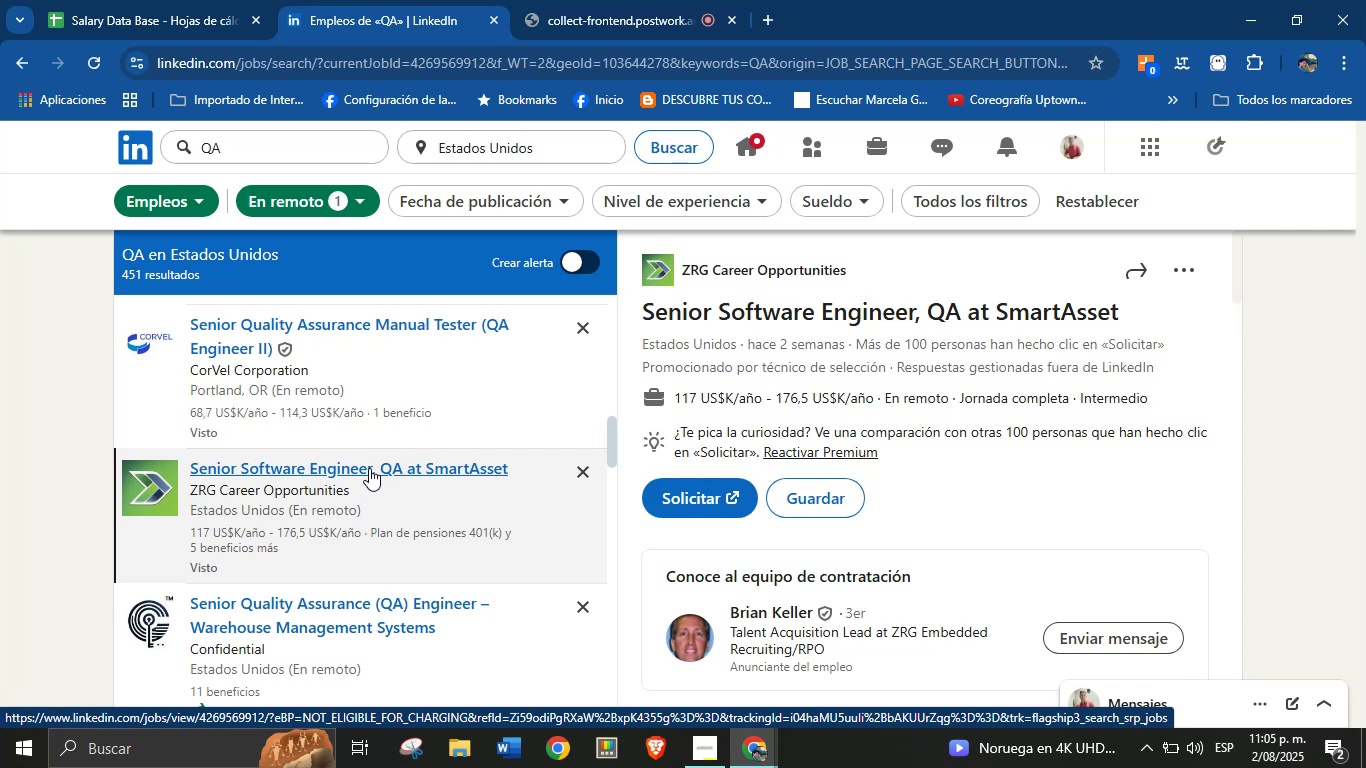 
left_click_drag(start_coordinate=[853, 271], to_coordinate=[678, 271])
 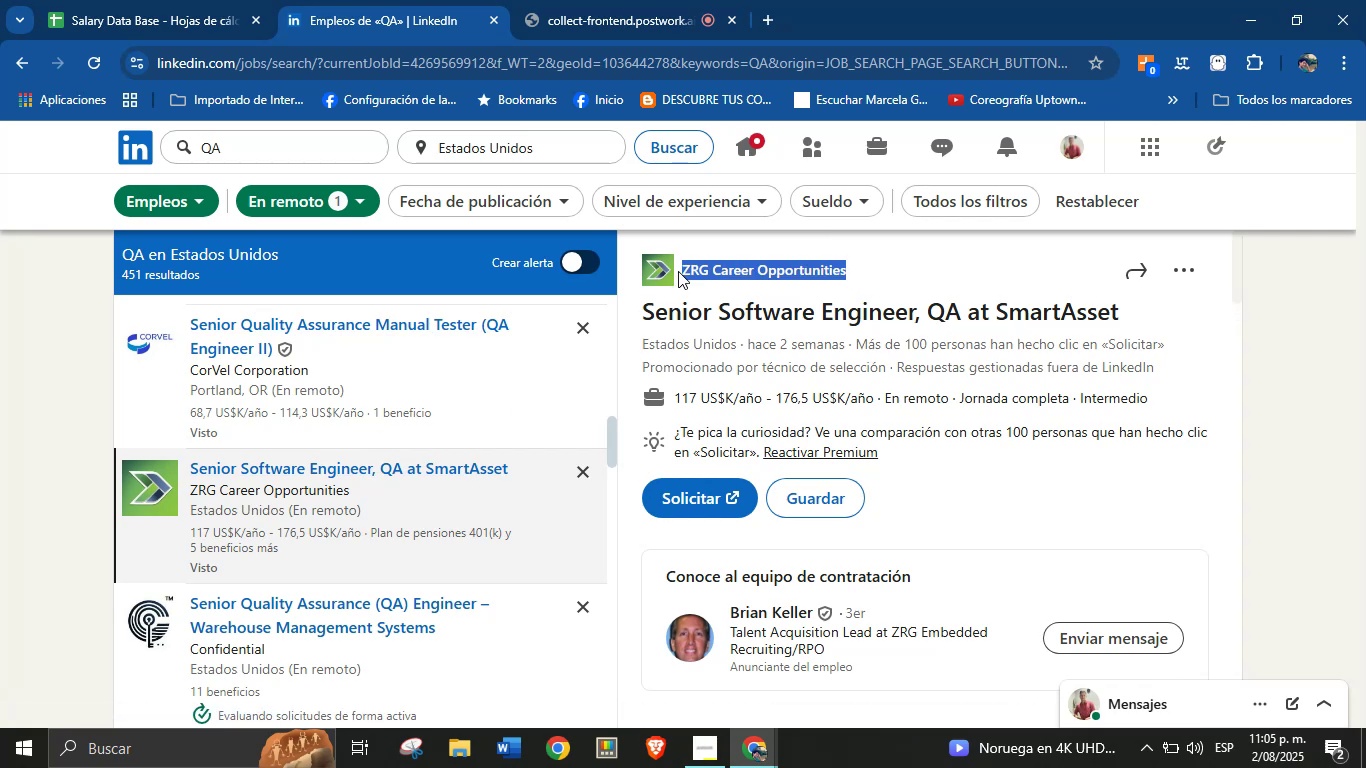 
key(Control+C)
 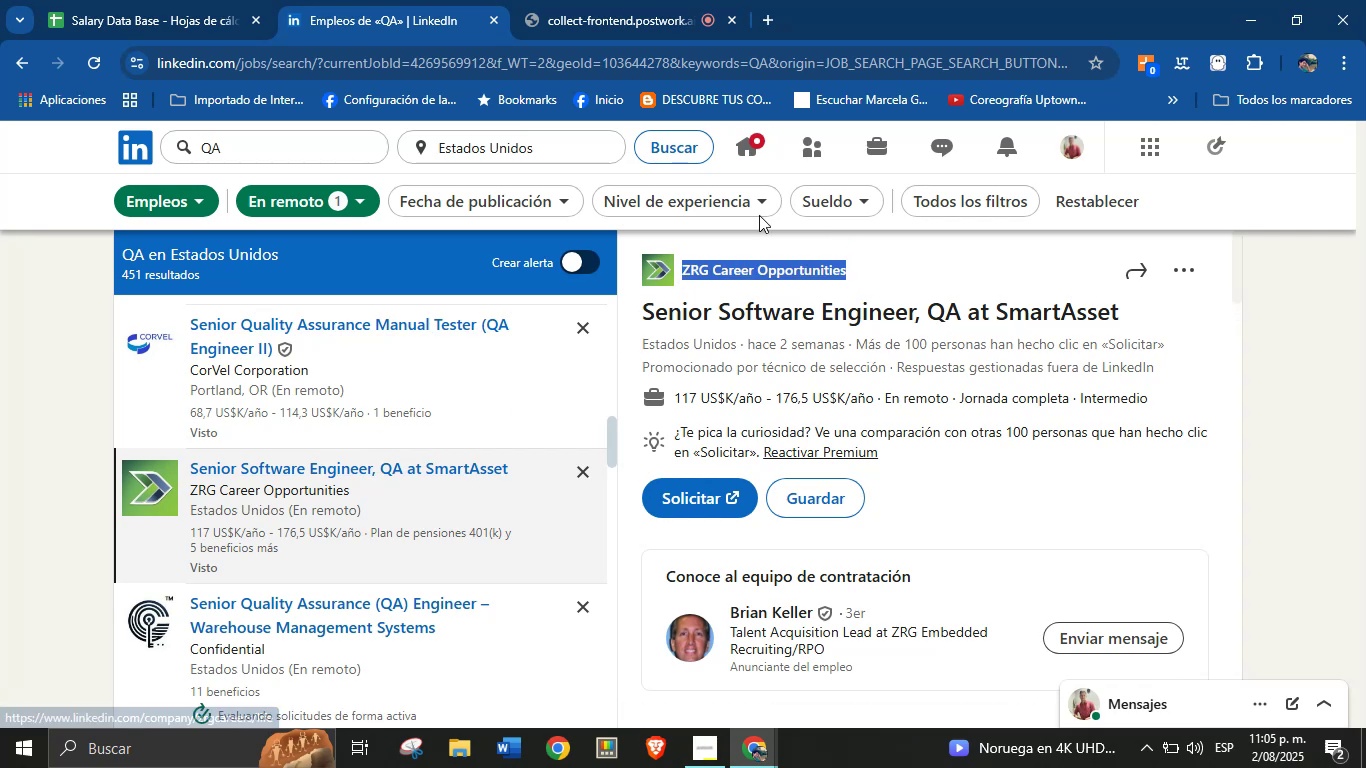 
left_click([201, 0])
 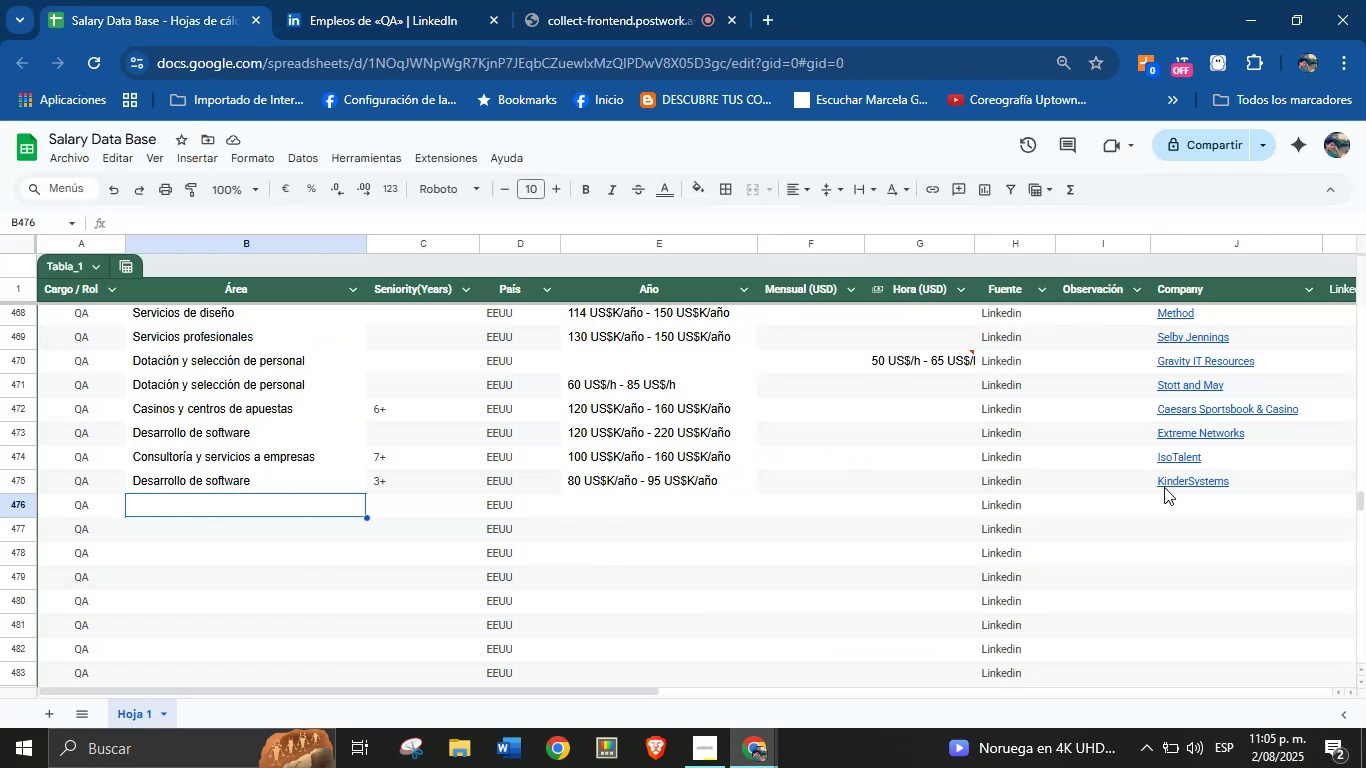 
left_click([1166, 499])
 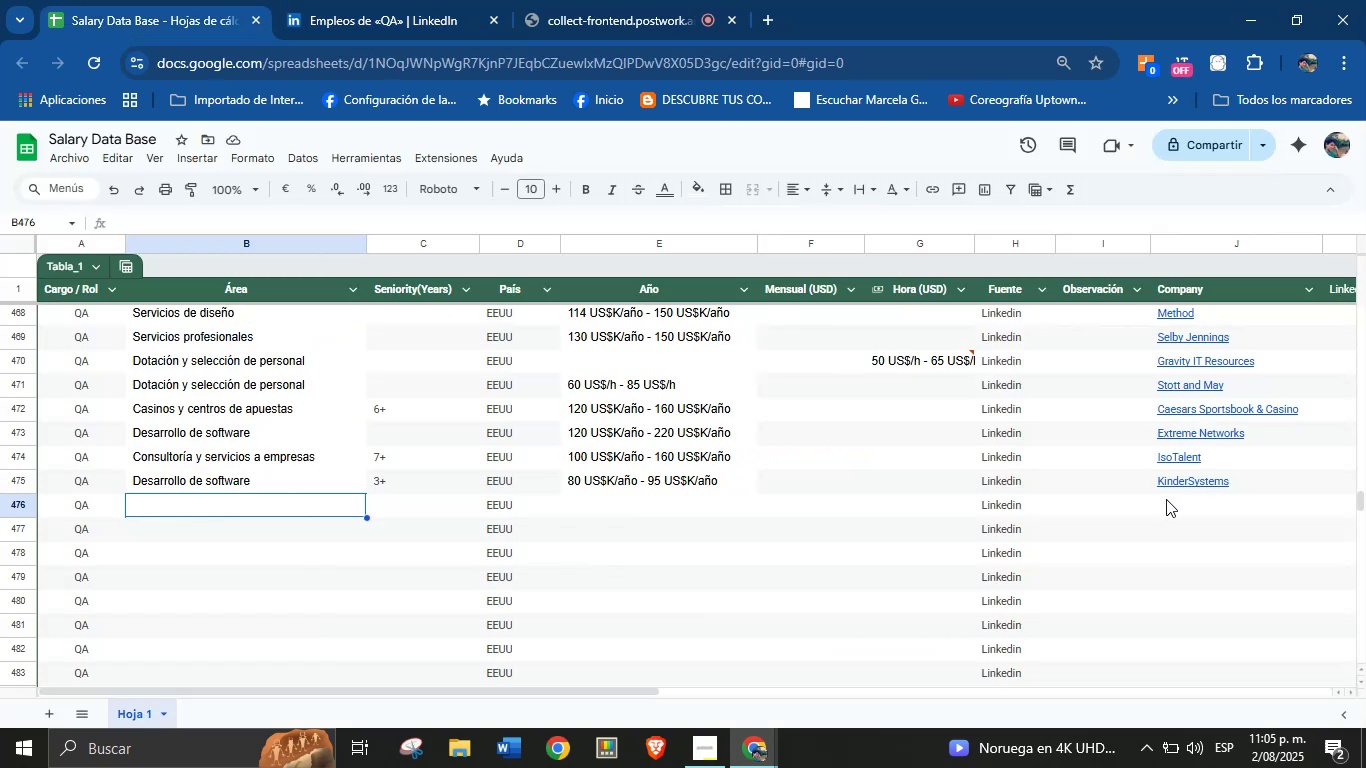 
key(Control+V)
 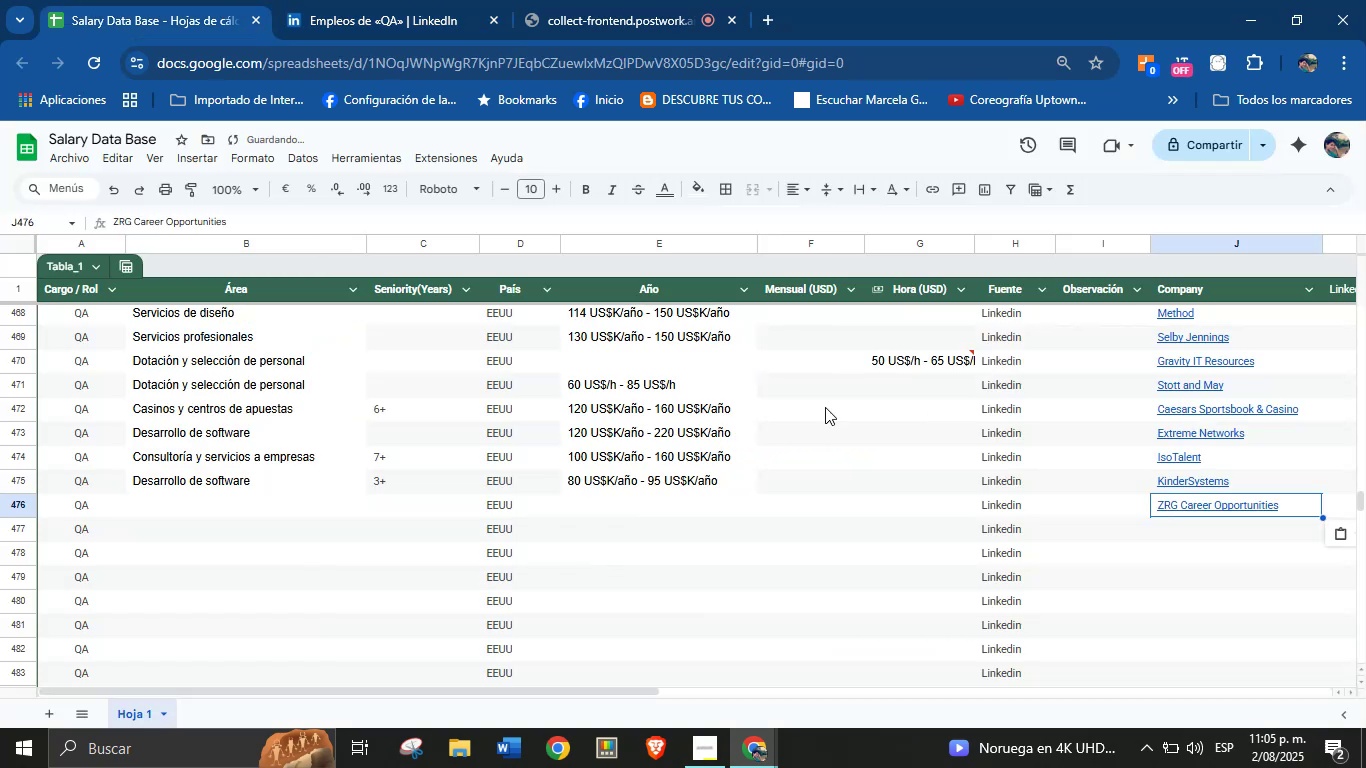 
left_click([389, 0])
 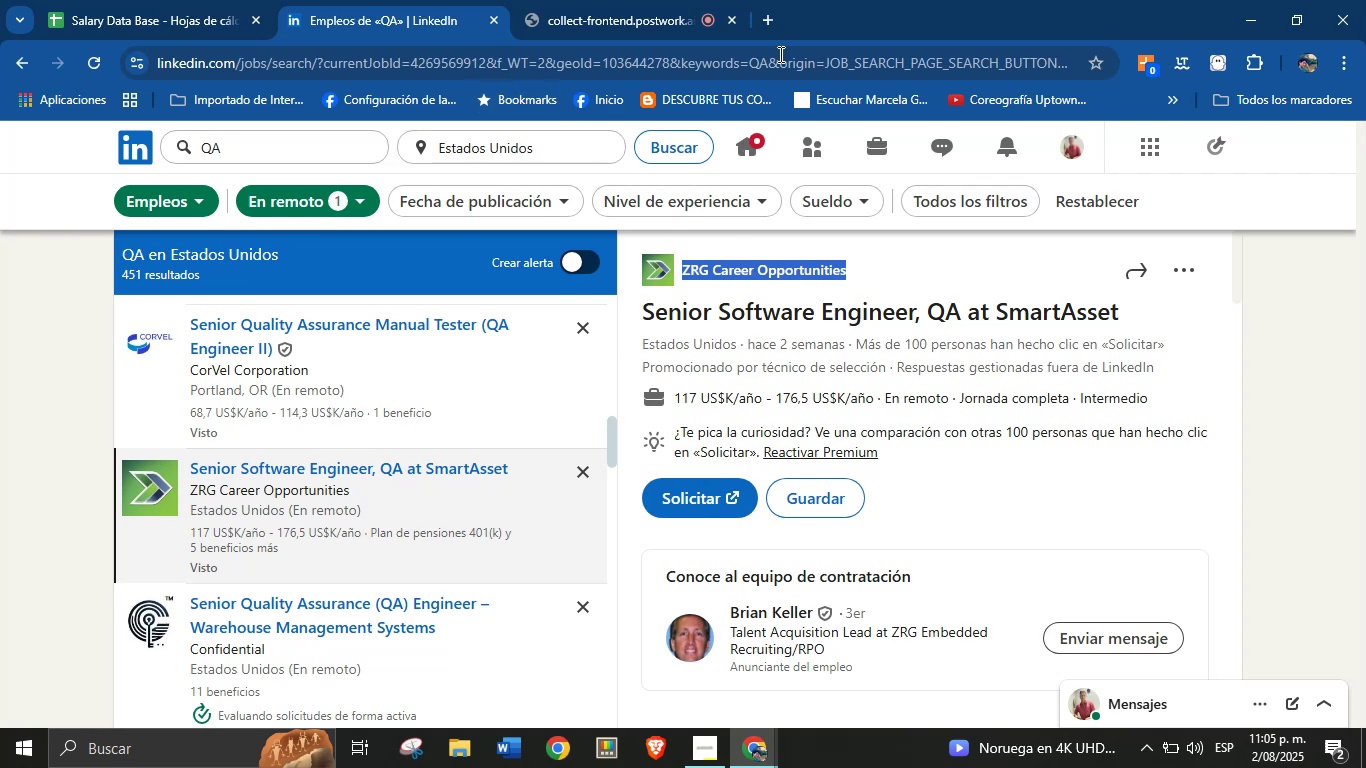 
wait(7.24)
 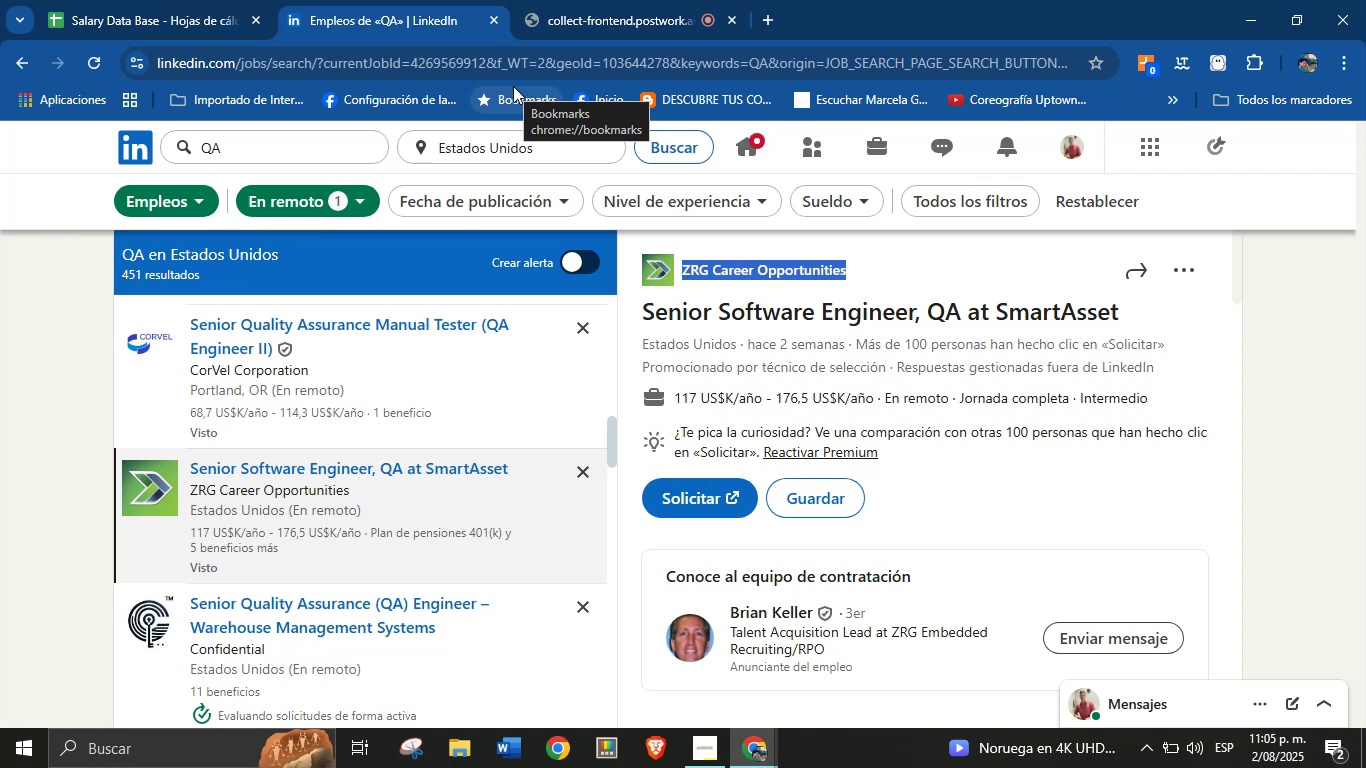 
scroll: coordinate [868, 443], scroll_direction: down, amount: 28.0
 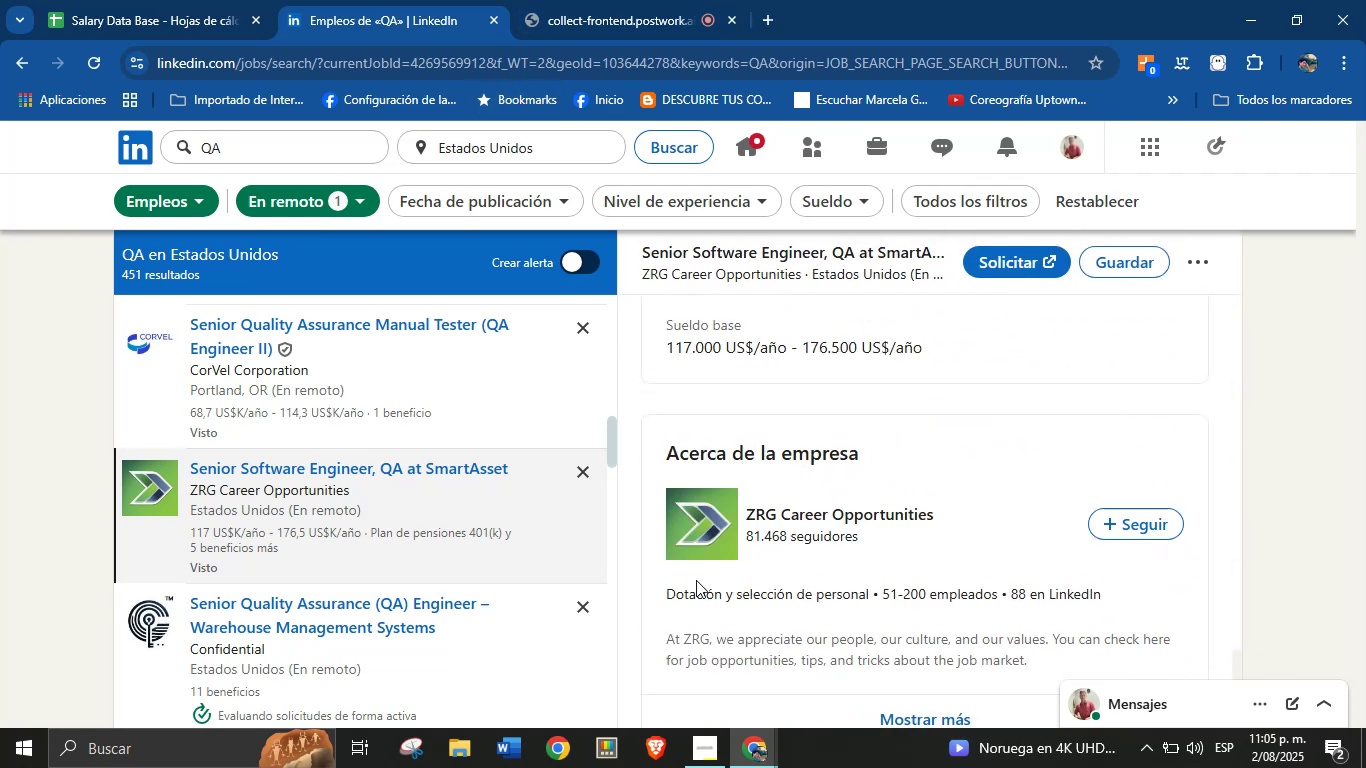 
left_click_drag(start_coordinate=[664, 591], to_coordinate=[869, 600])
 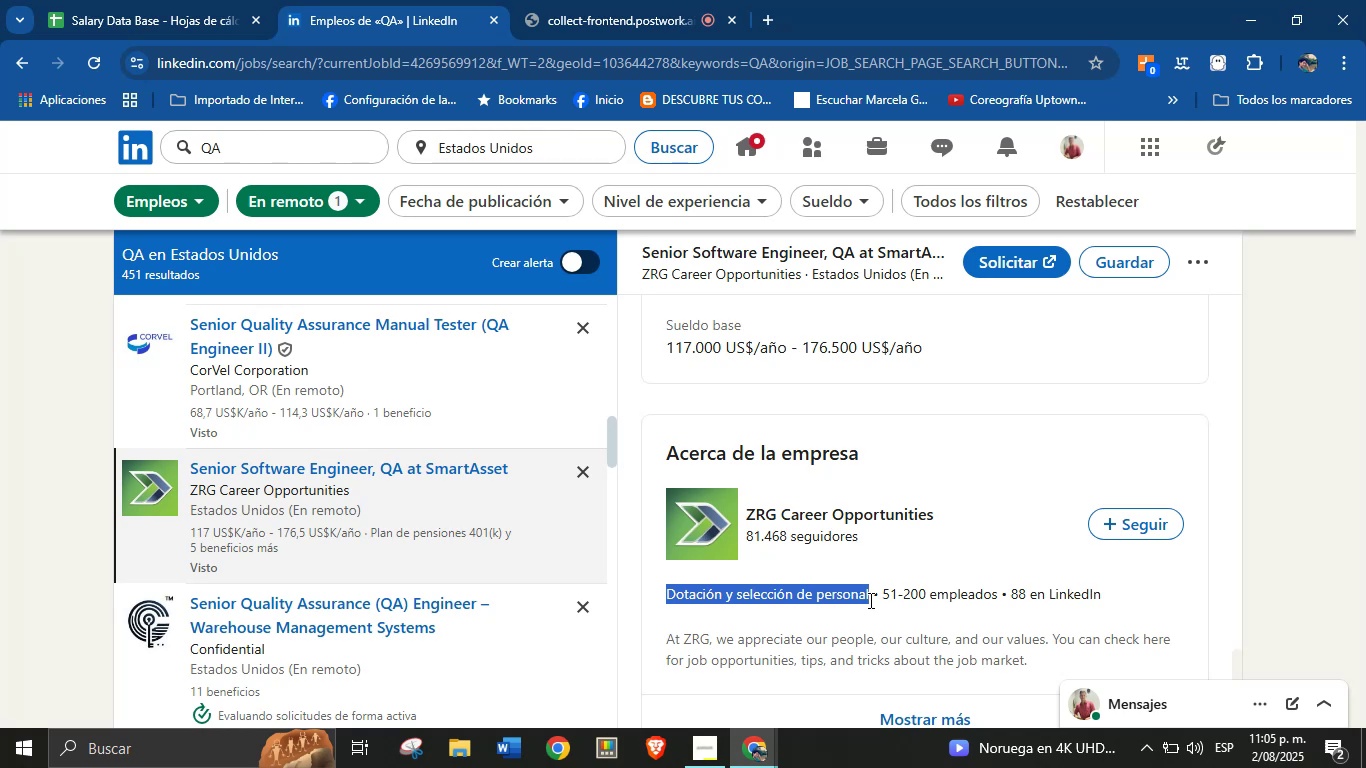 
key(Control+C)
 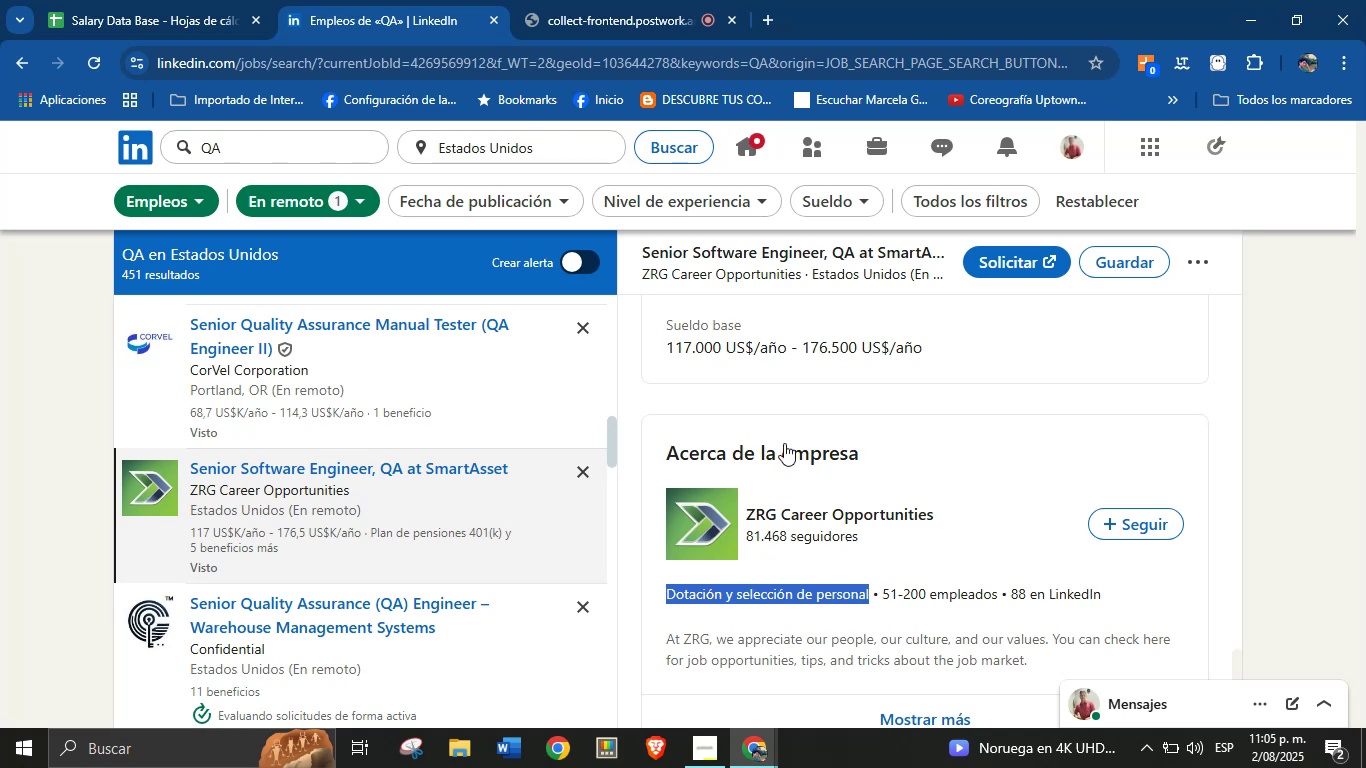 
left_click([210, 0])
 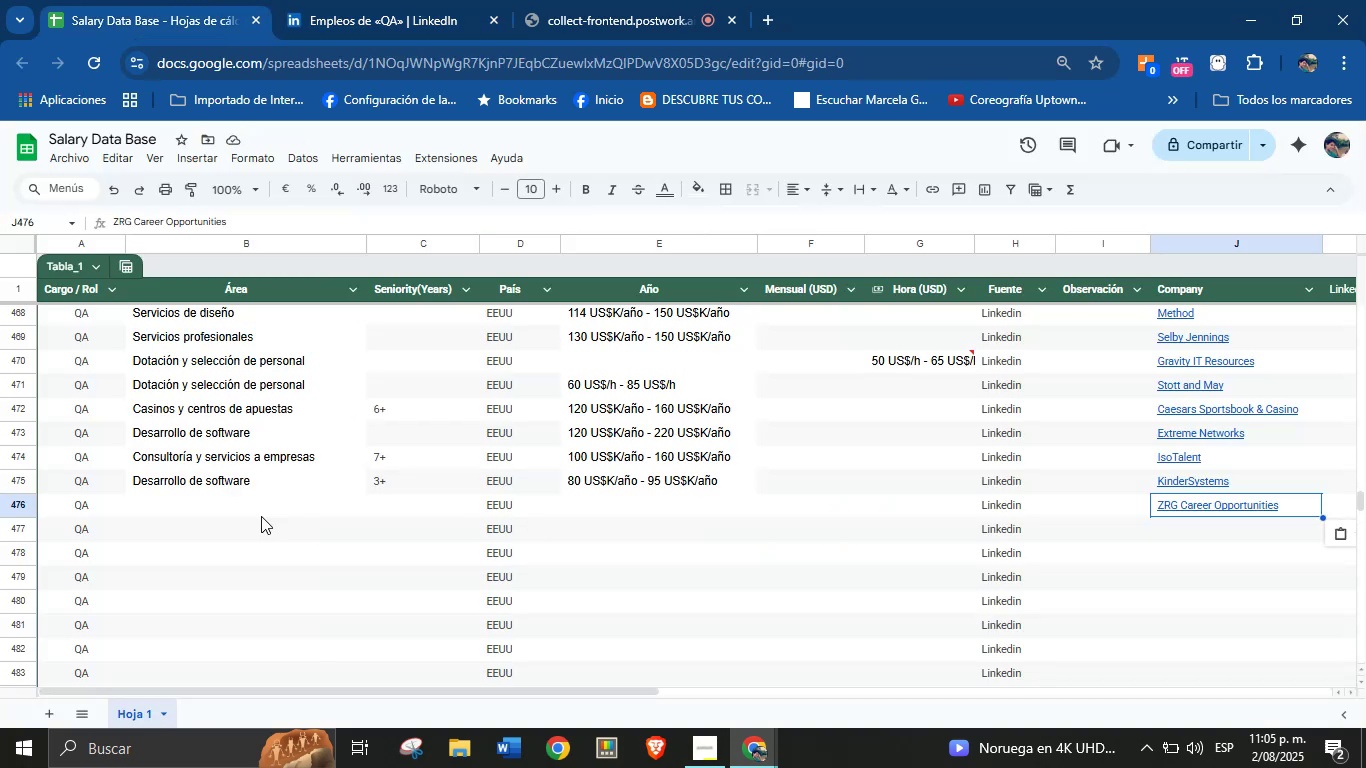 
left_click([223, 505])
 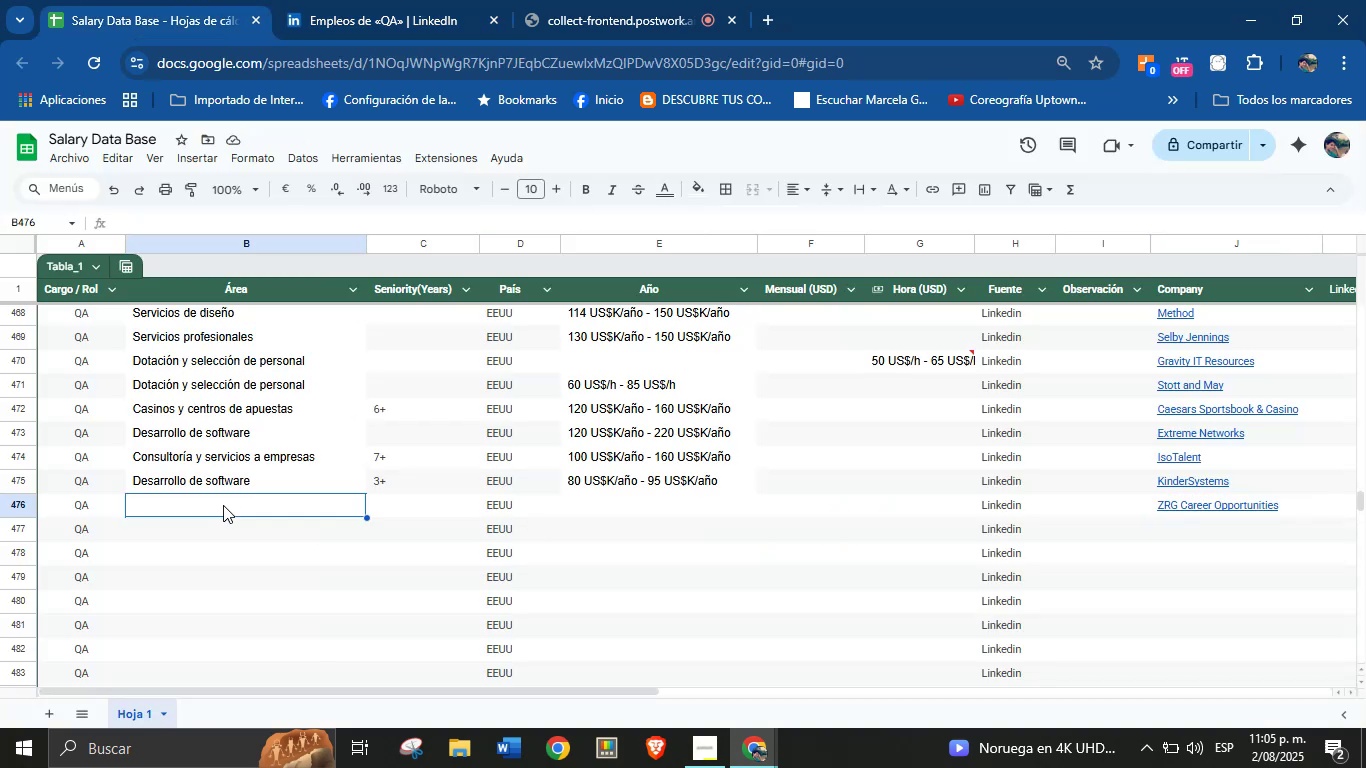 
key(Control+V)
 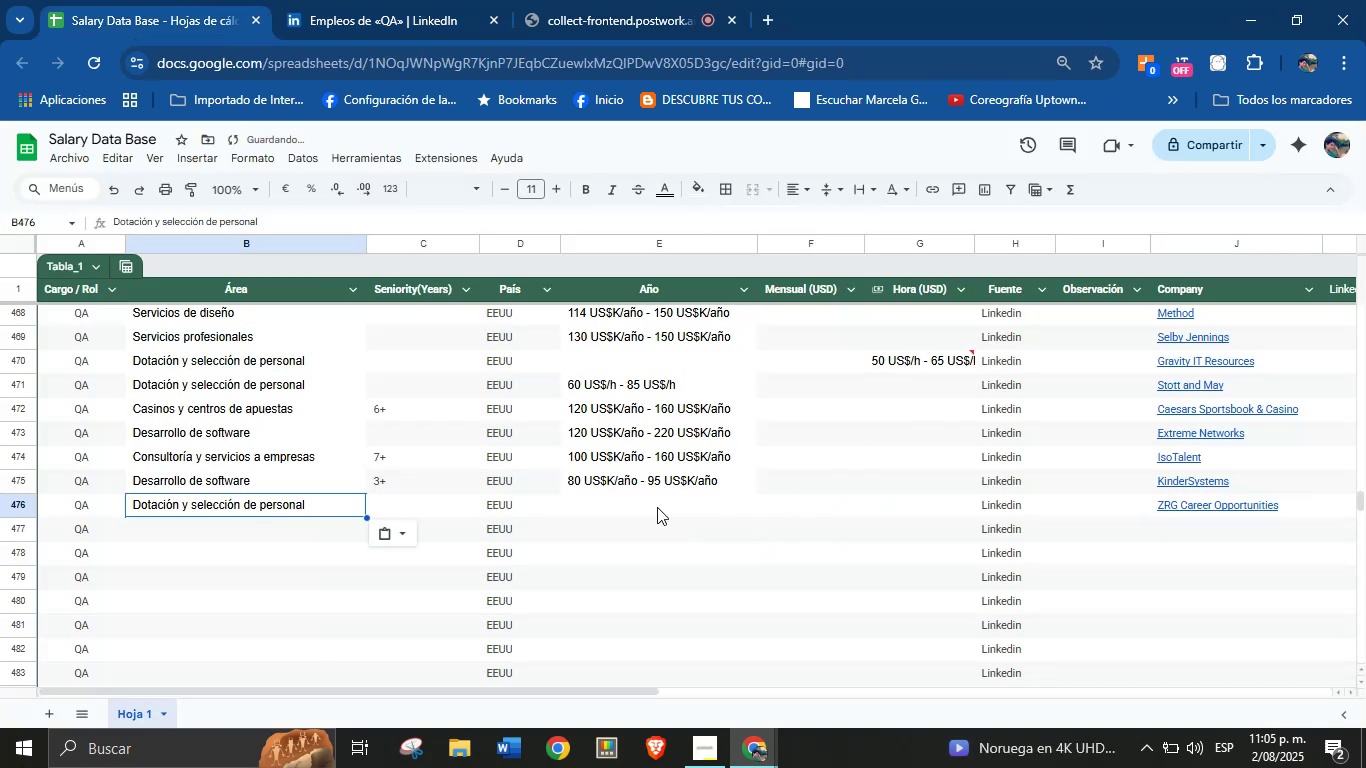 
left_click([642, 509])
 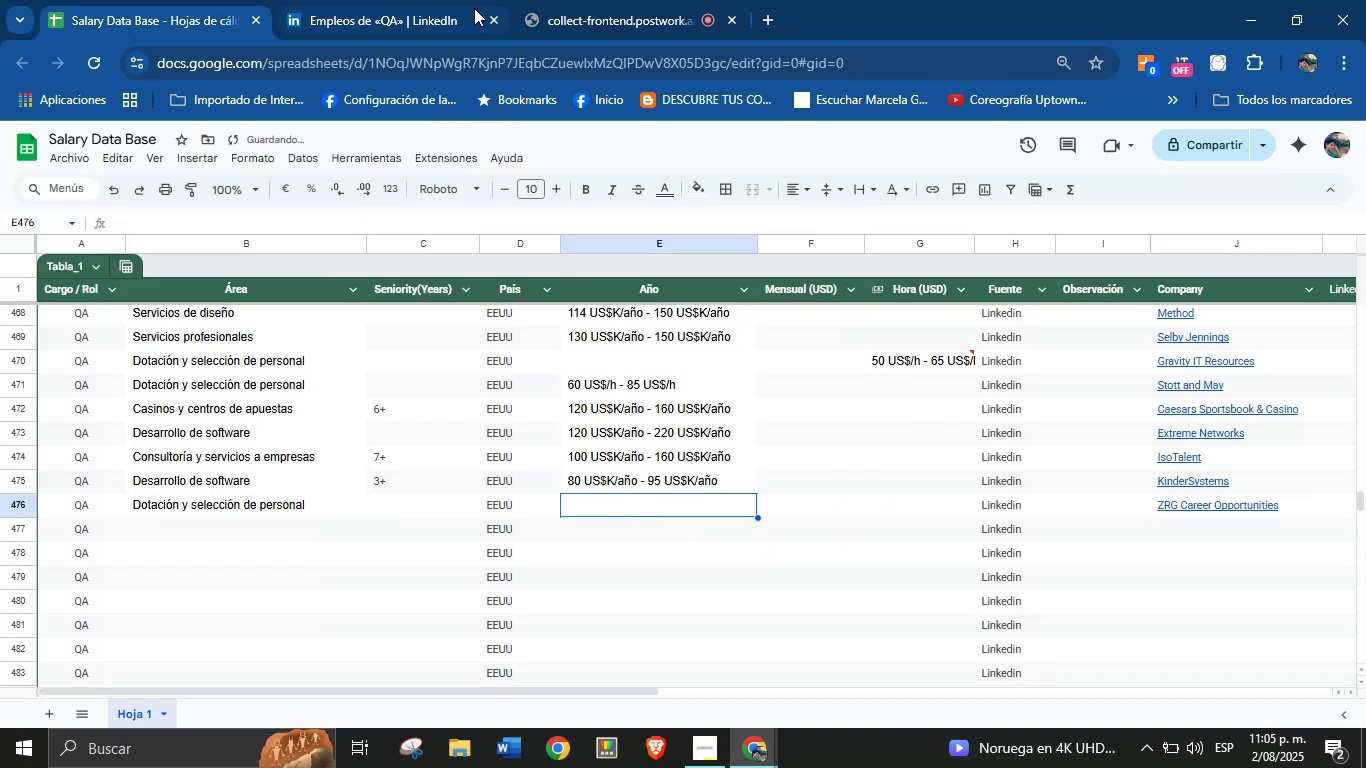 
left_click([459, 0])
 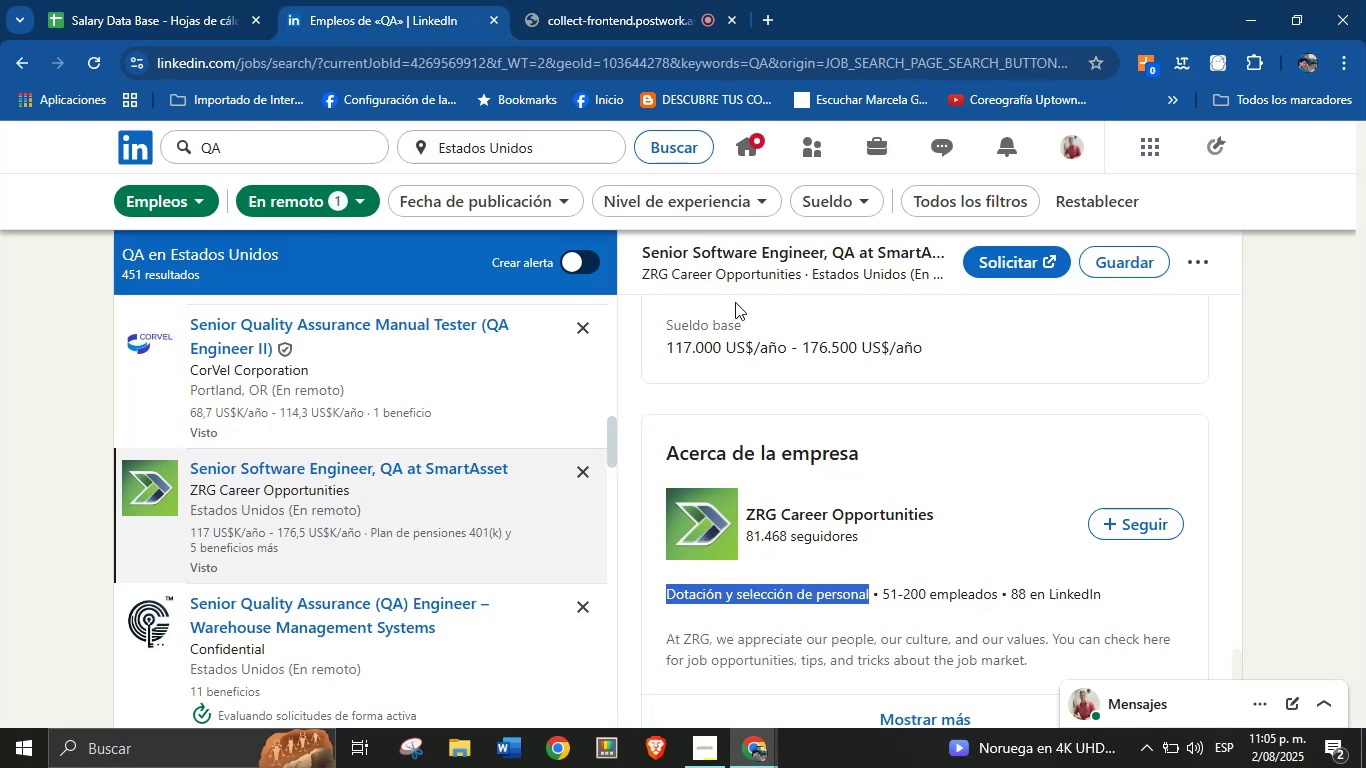 
scroll: coordinate [932, 473], scroll_direction: up, amount: 28.0
 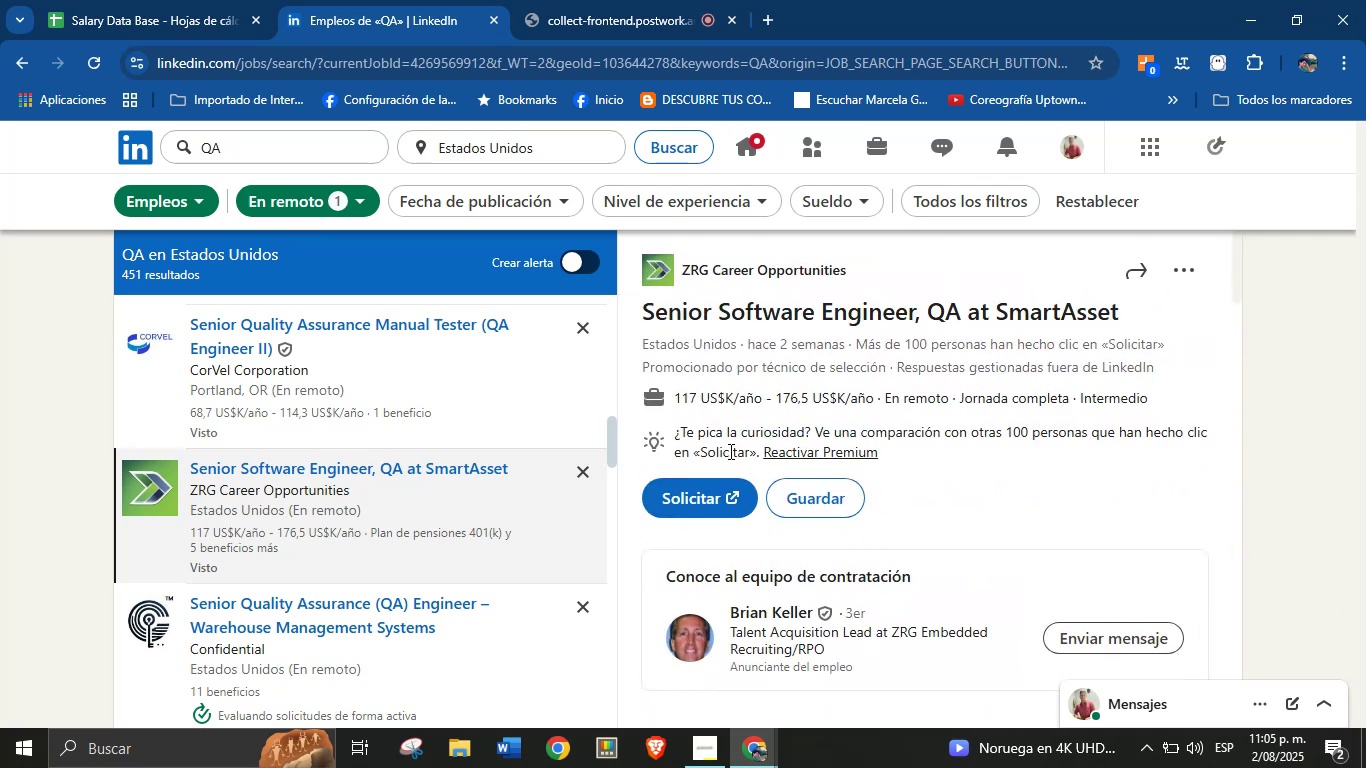 
left_click_drag(start_coordinate=[670, 398], to_coordinate=[874, 408])
 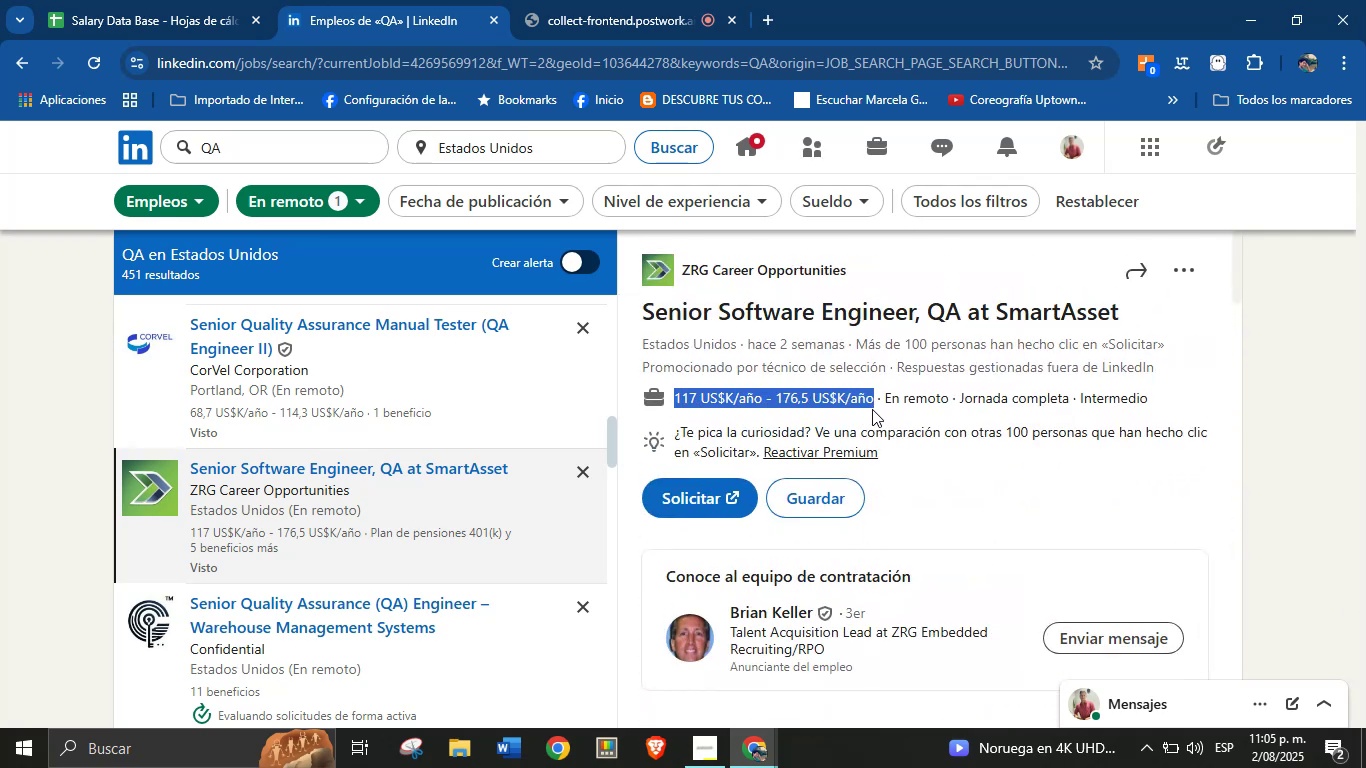 
key(Control+C)
 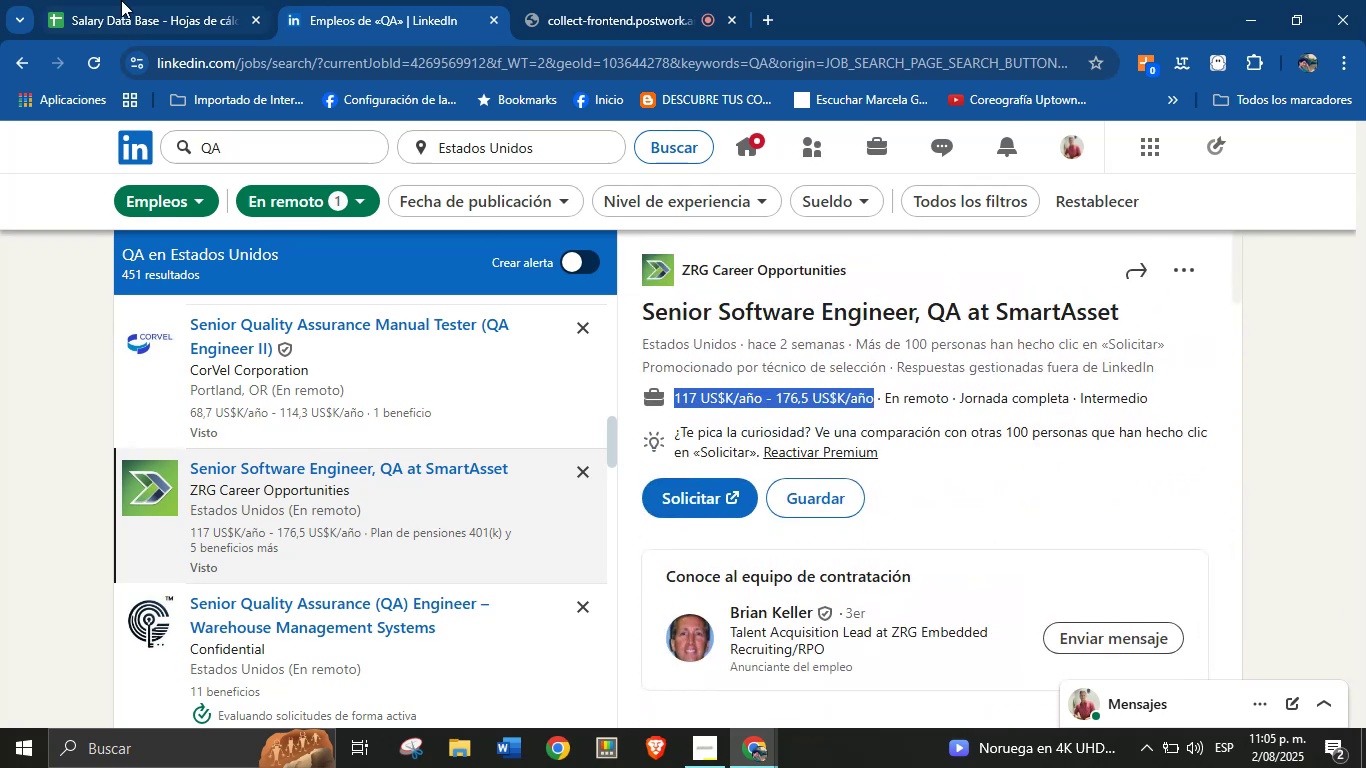 
left_click([128, 0])
 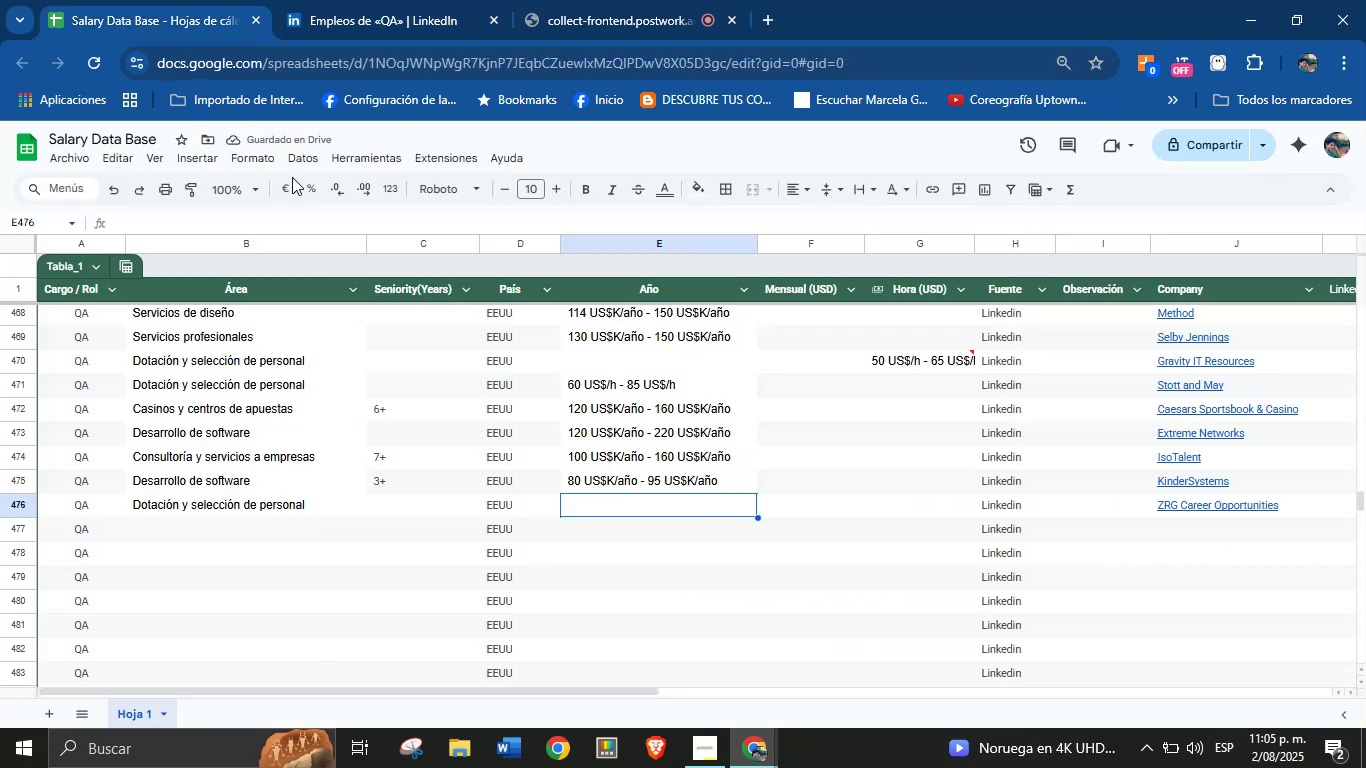 
left_click([660, 505])
 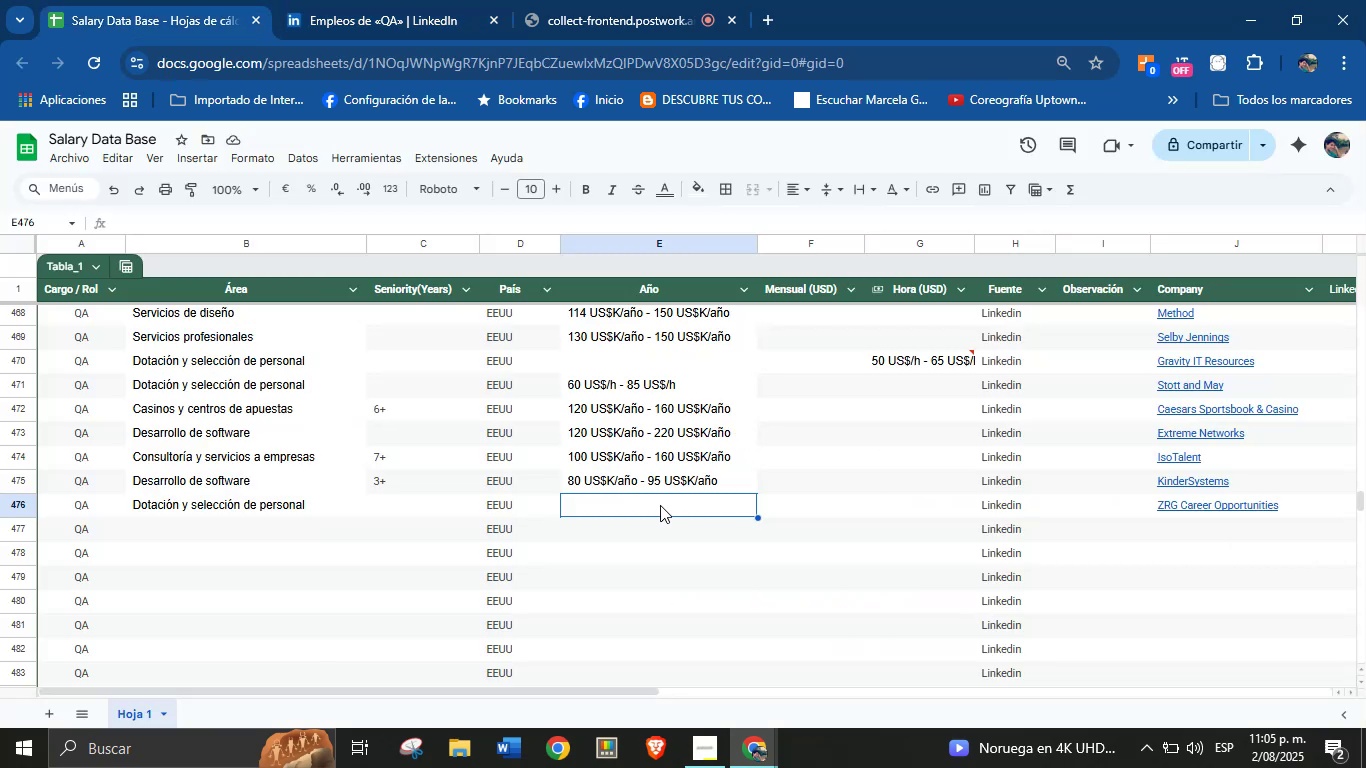 
key(Control+V)
 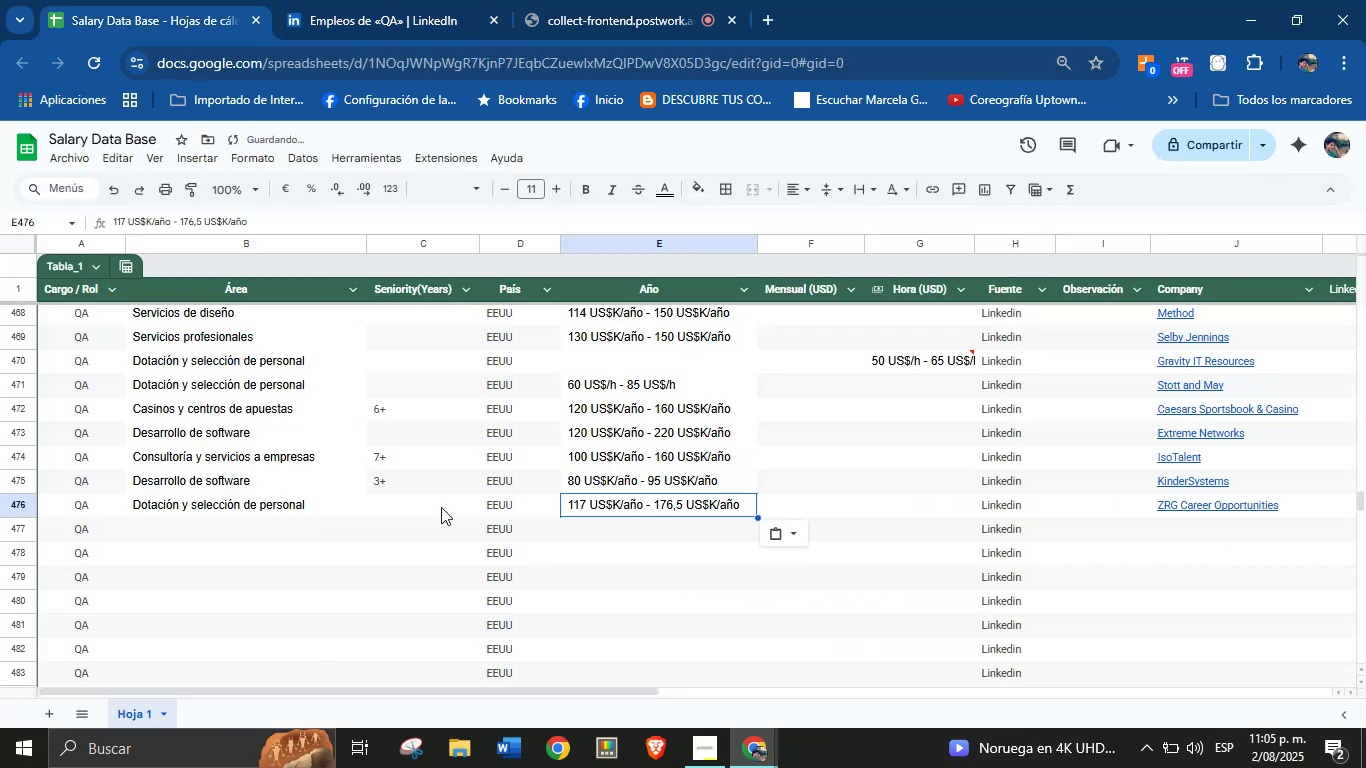 
left_click([417, 505])
 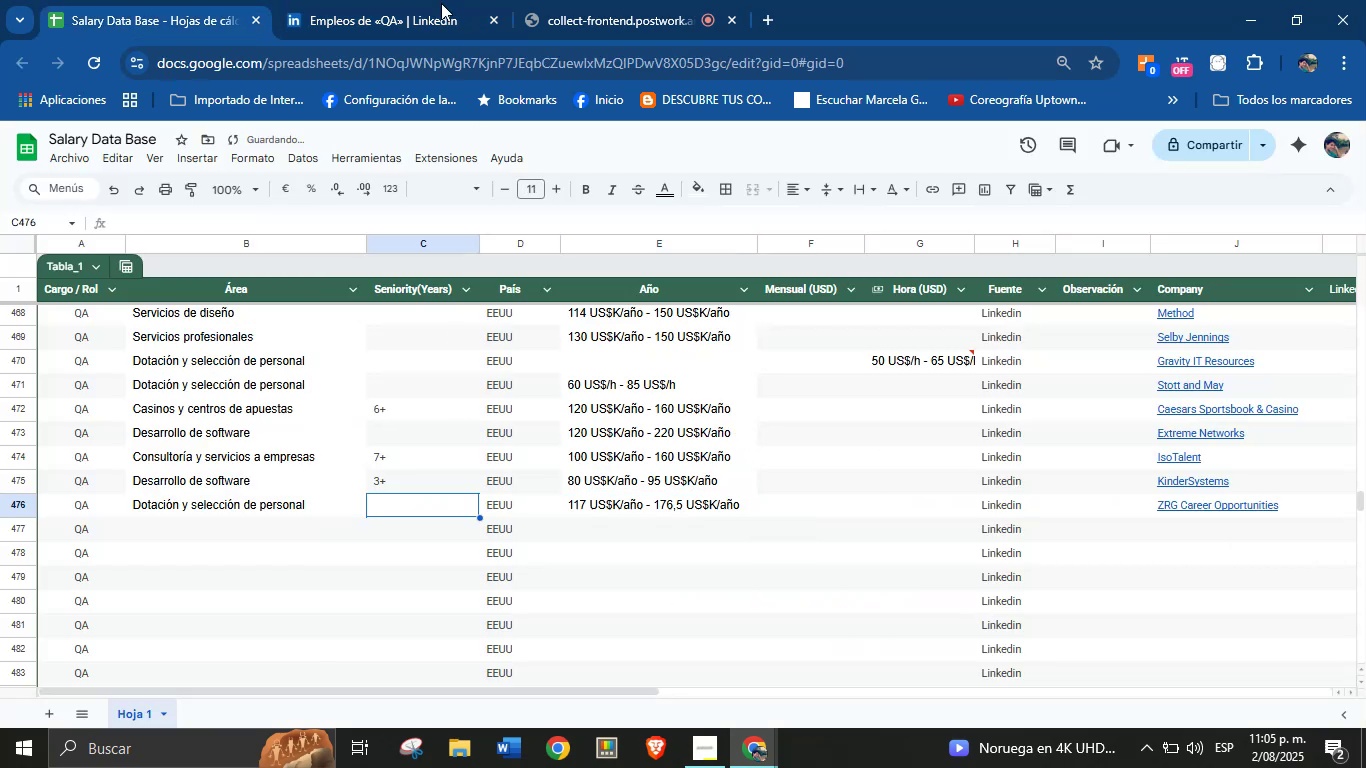 
left_click([413, 0])
 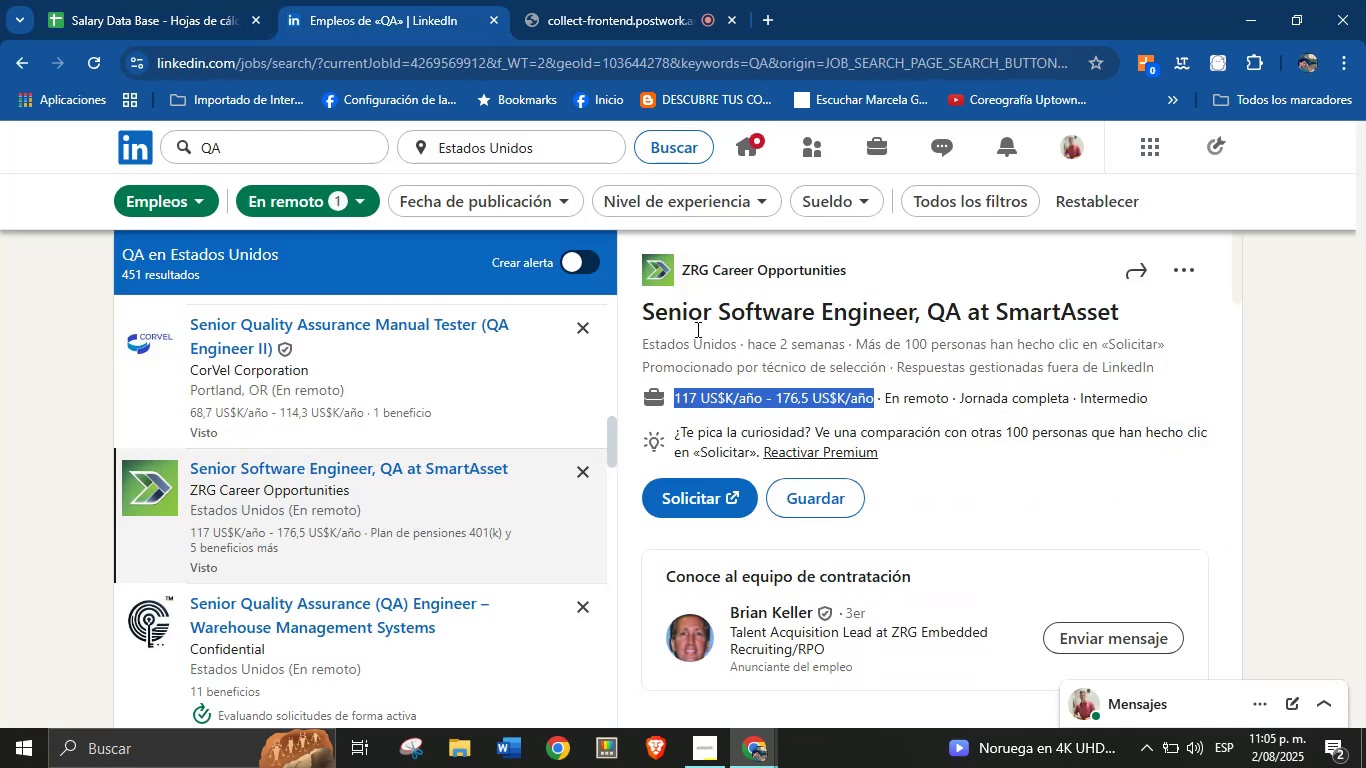 
scroll: coordinate [809, 493], scroll_direction: down, amount: 13.0
 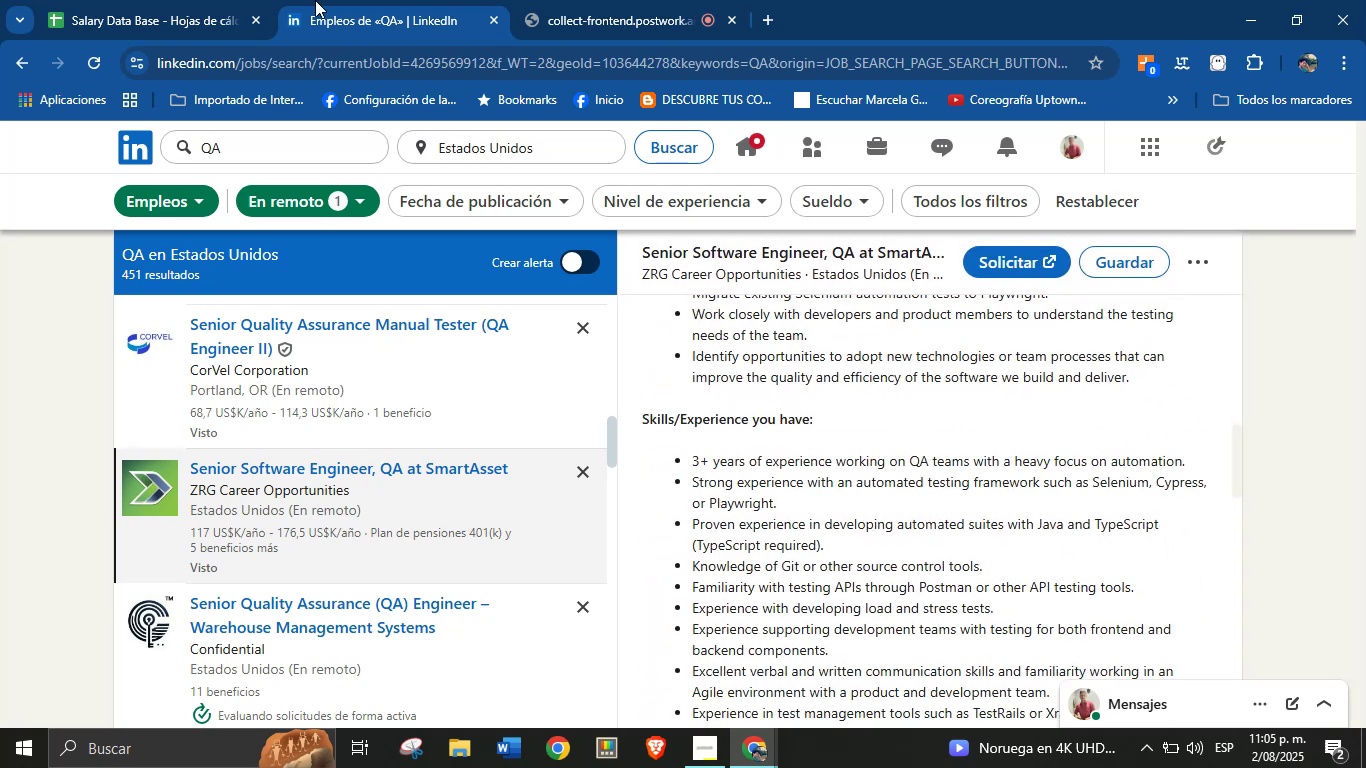 
left_click([253, 0])
 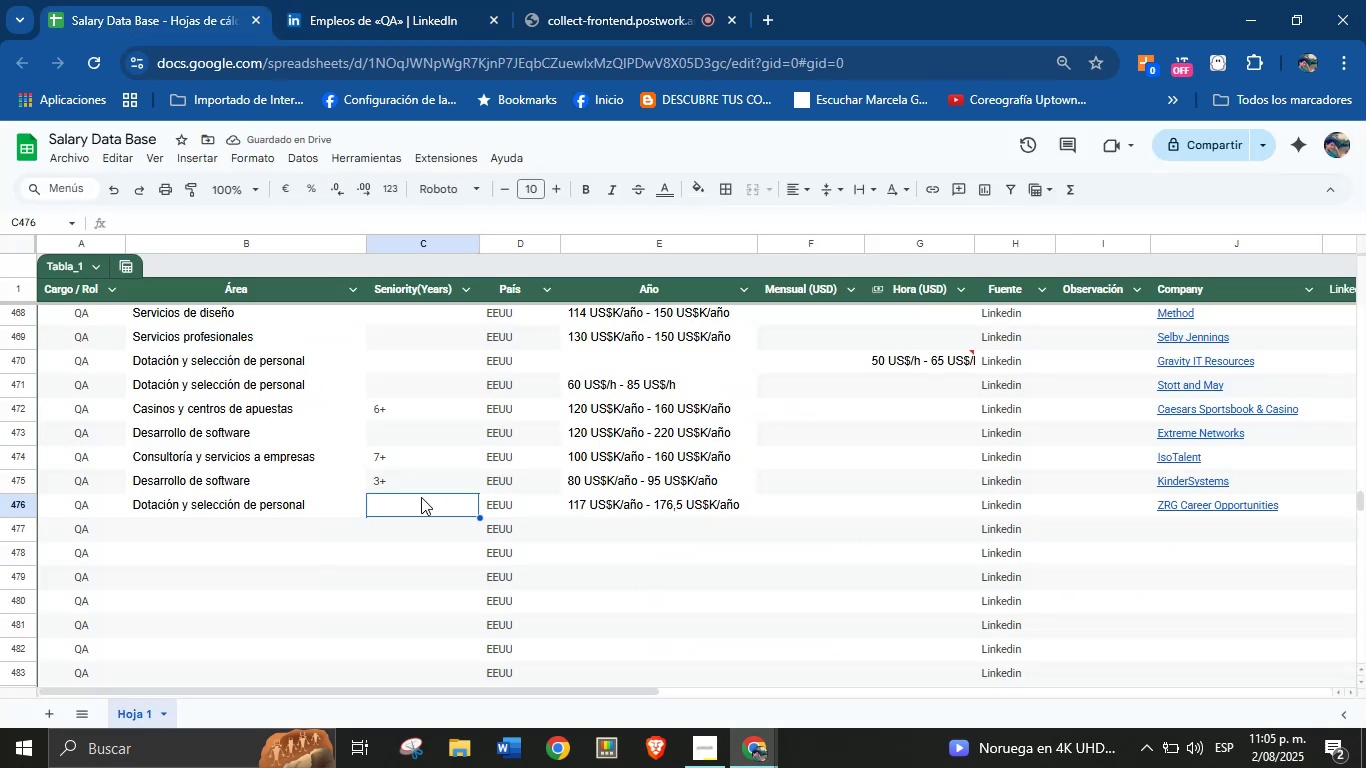 
left_click([415, 505])
 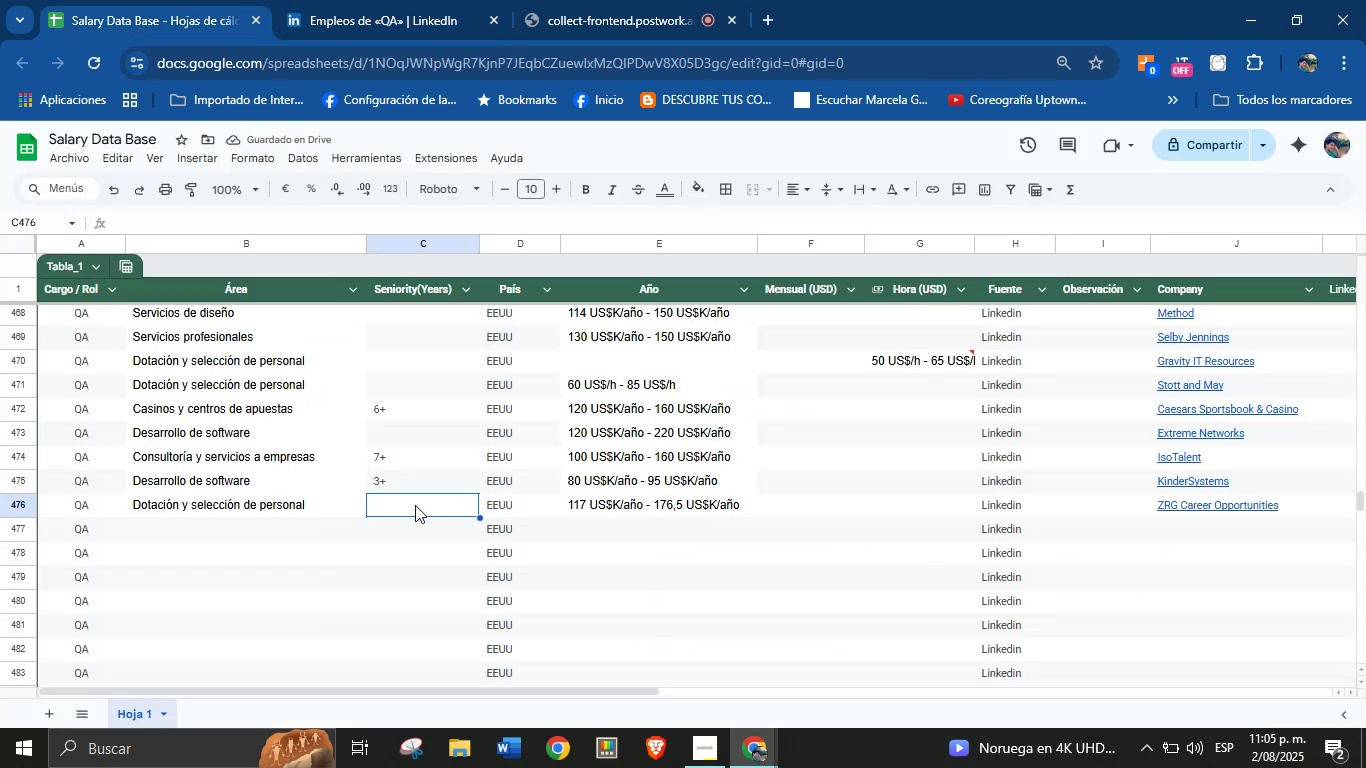 
key(3)
 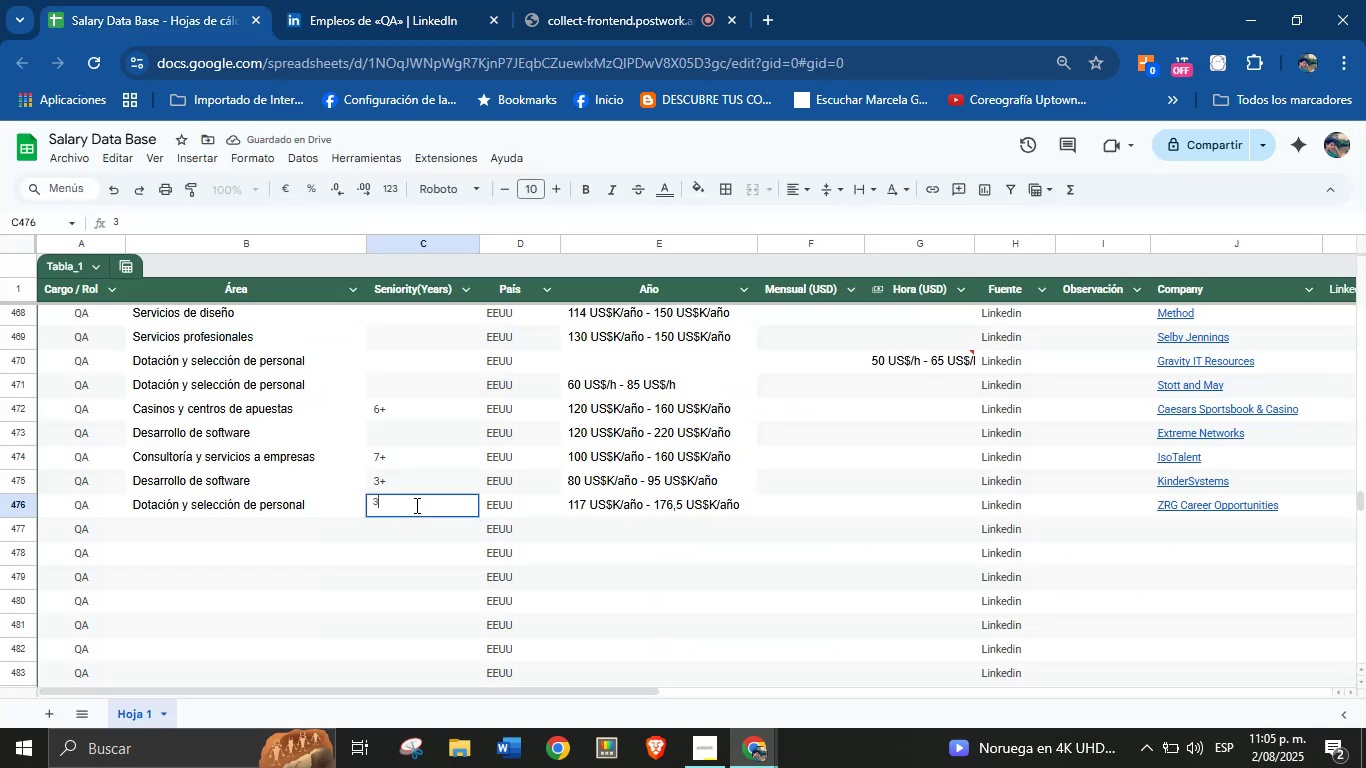 
key(Equal)
 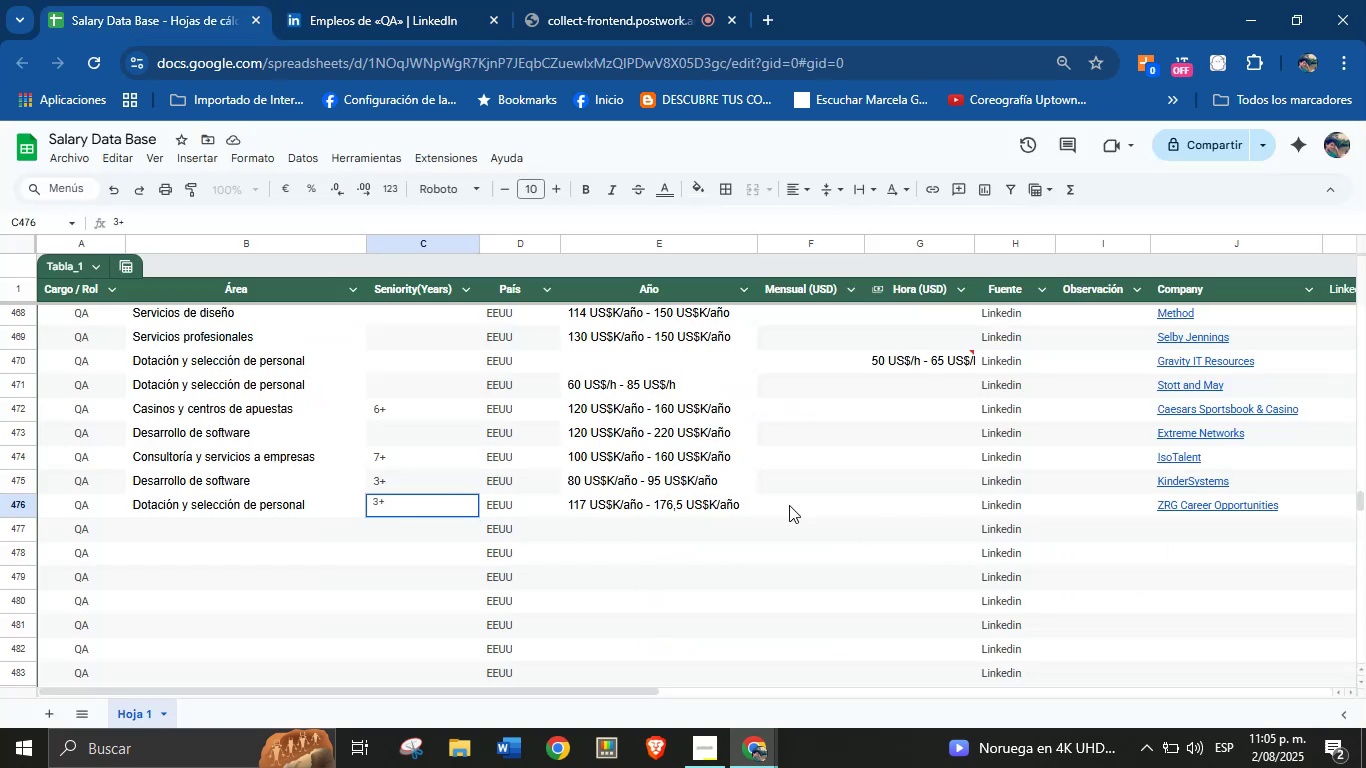 
left_click([248, 534])
 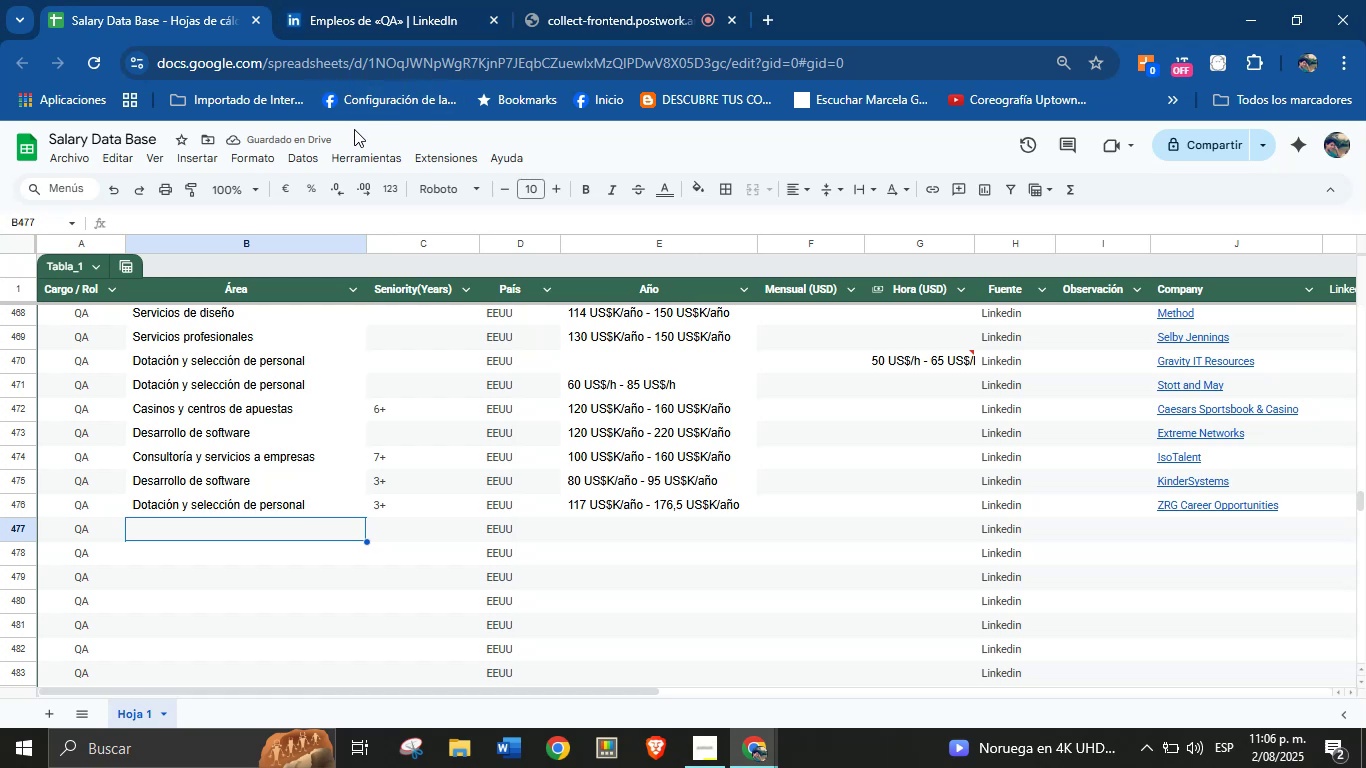 
wait(6.7)
 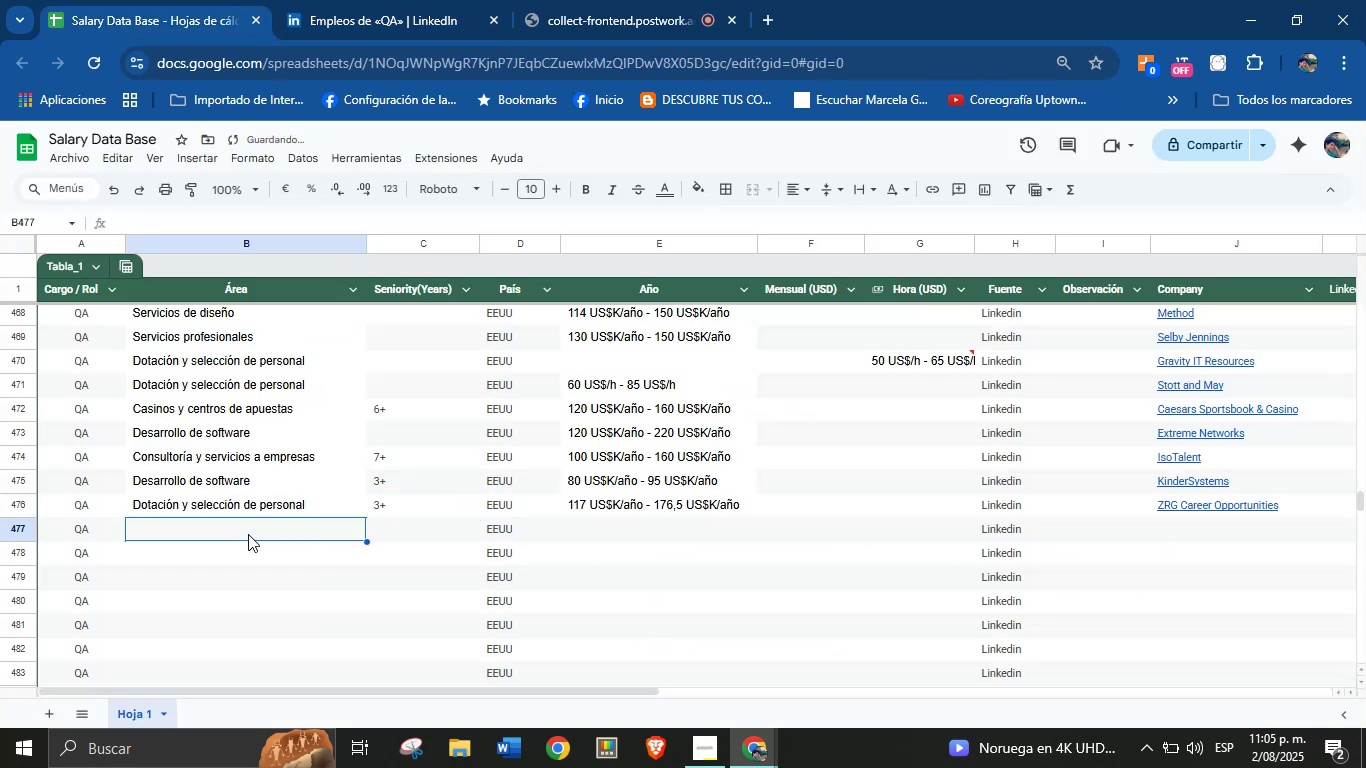 
left_click([378, 0])
 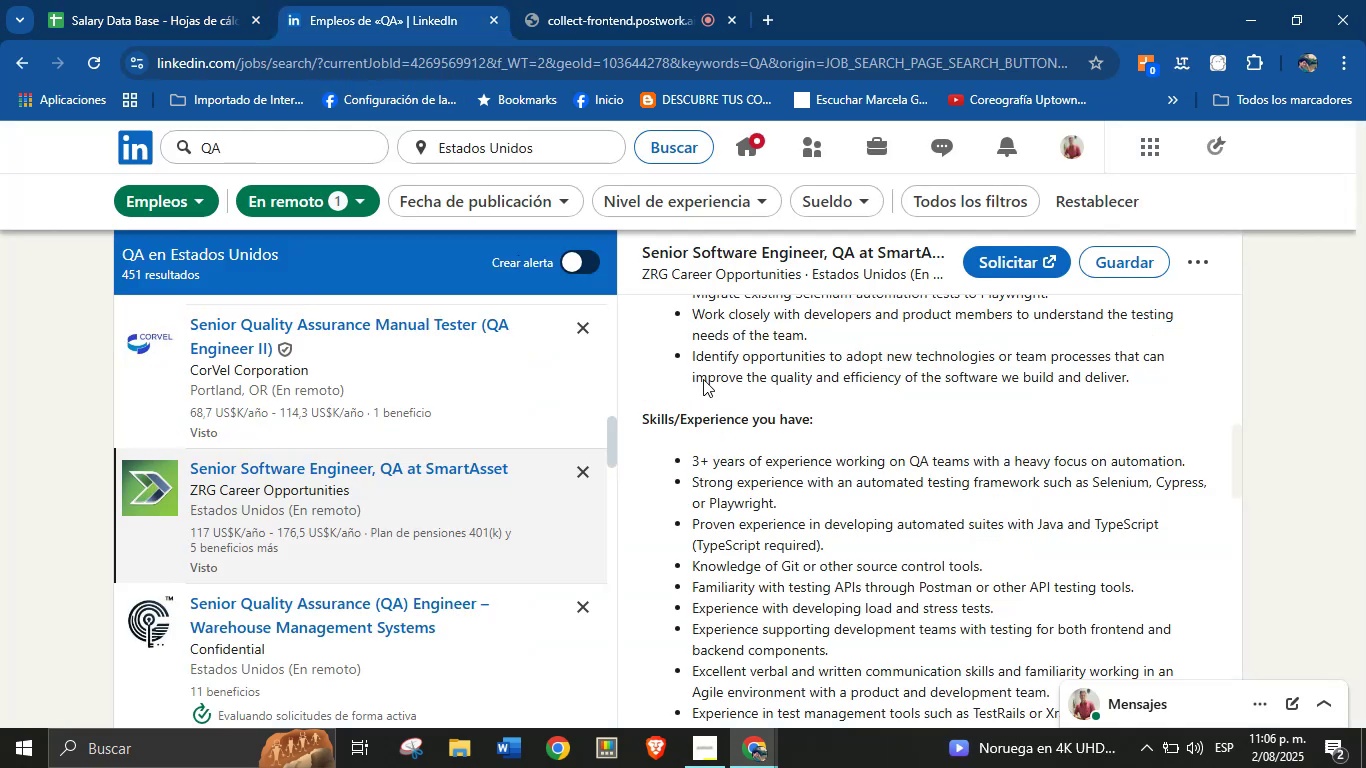 
scroll: coordinate [522, 514], scroll_direction: down, amount: 6.0
 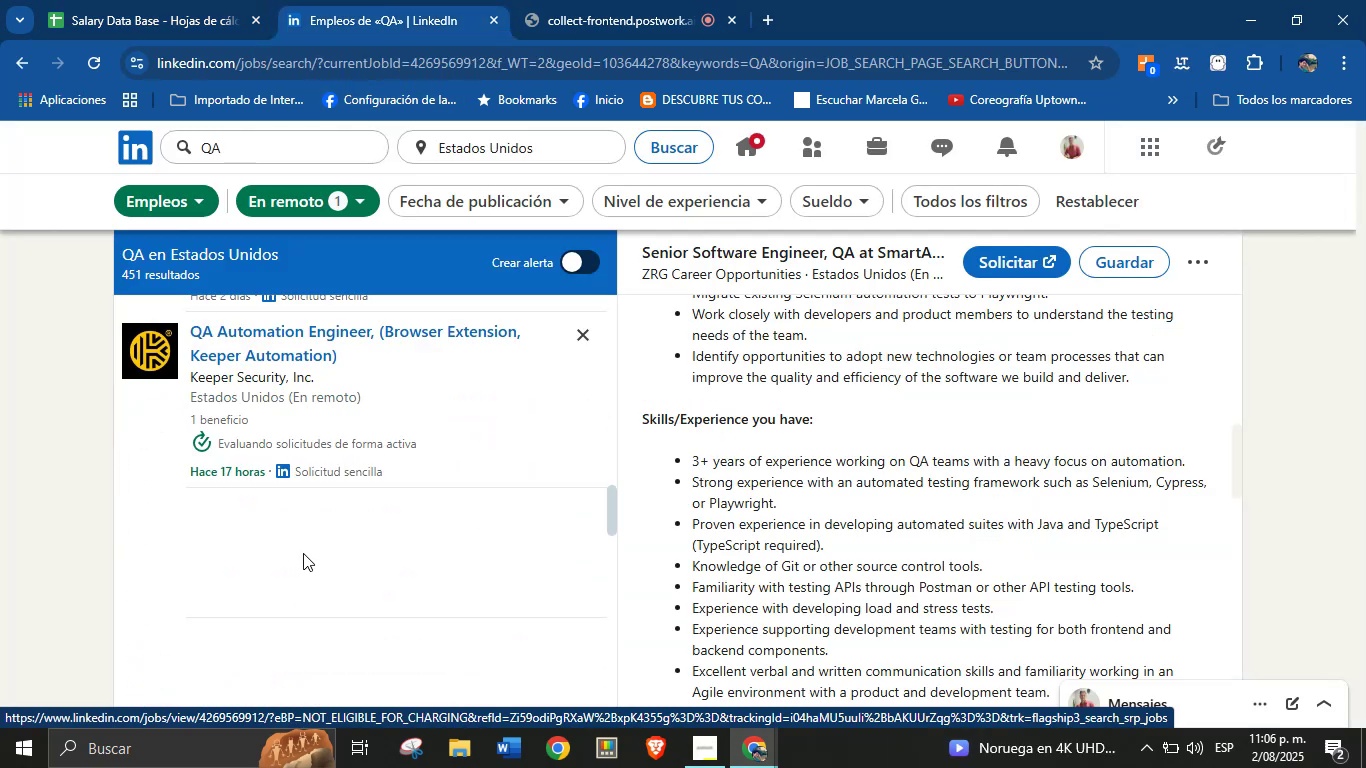 
scroll: coordinate [383, 506], scroll_direction: up, amount: 2.0
 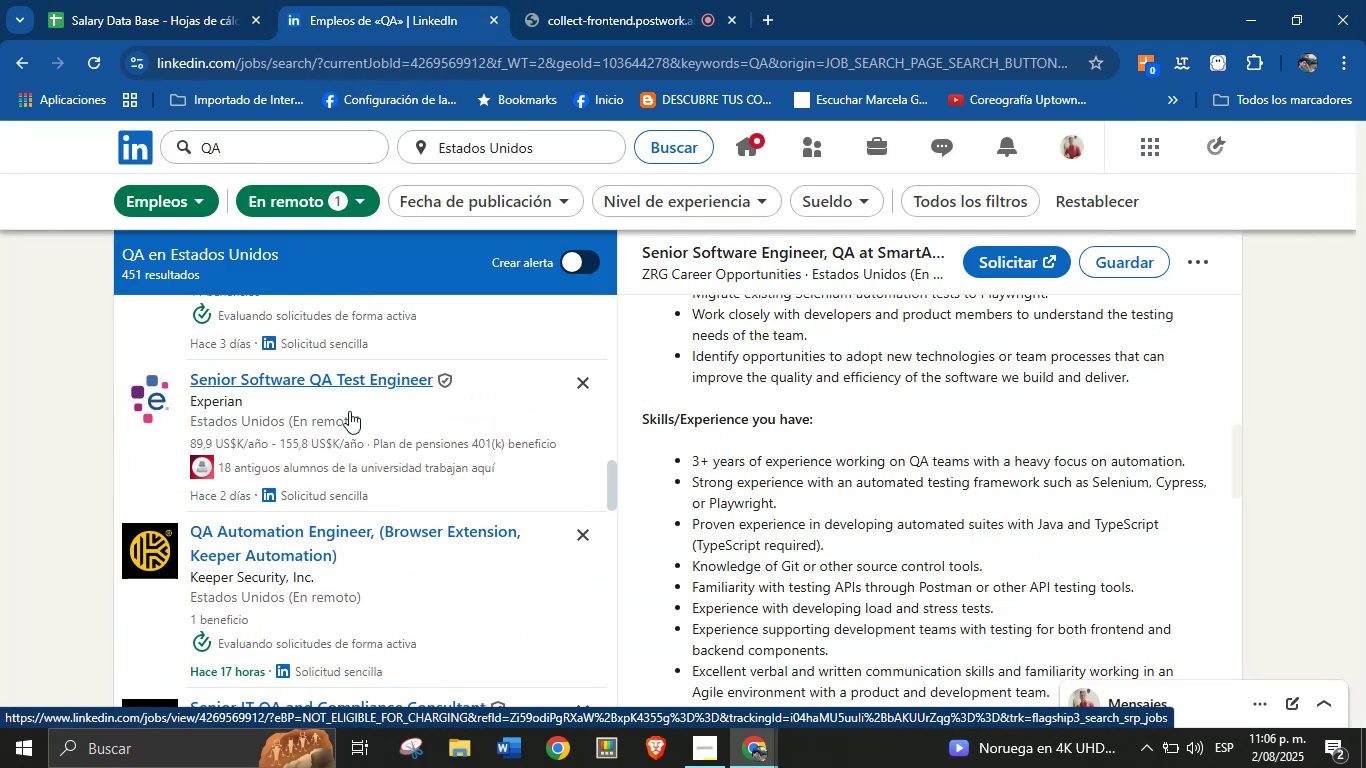 
left_click([354, 386])
 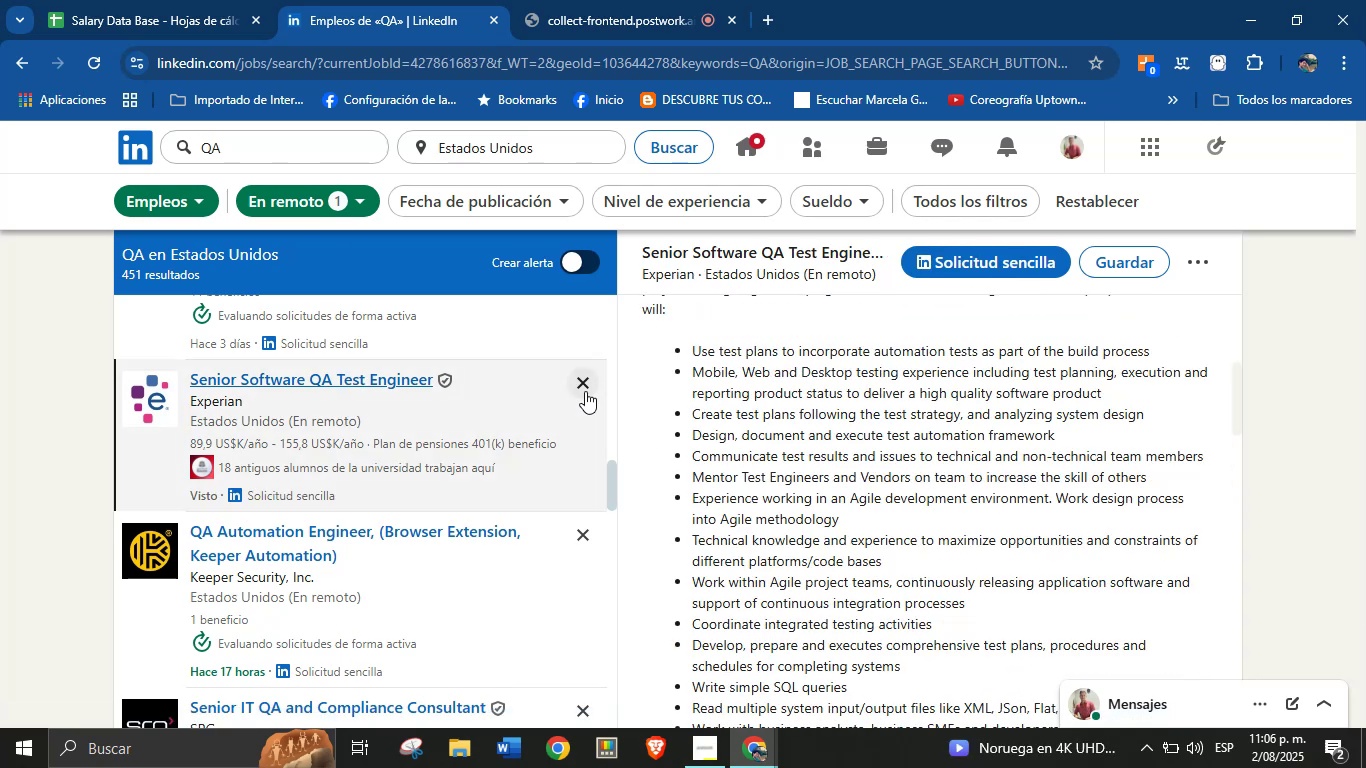 
scroll: coordinate [807, 337], scroll_direction: up, amount: 20.0
 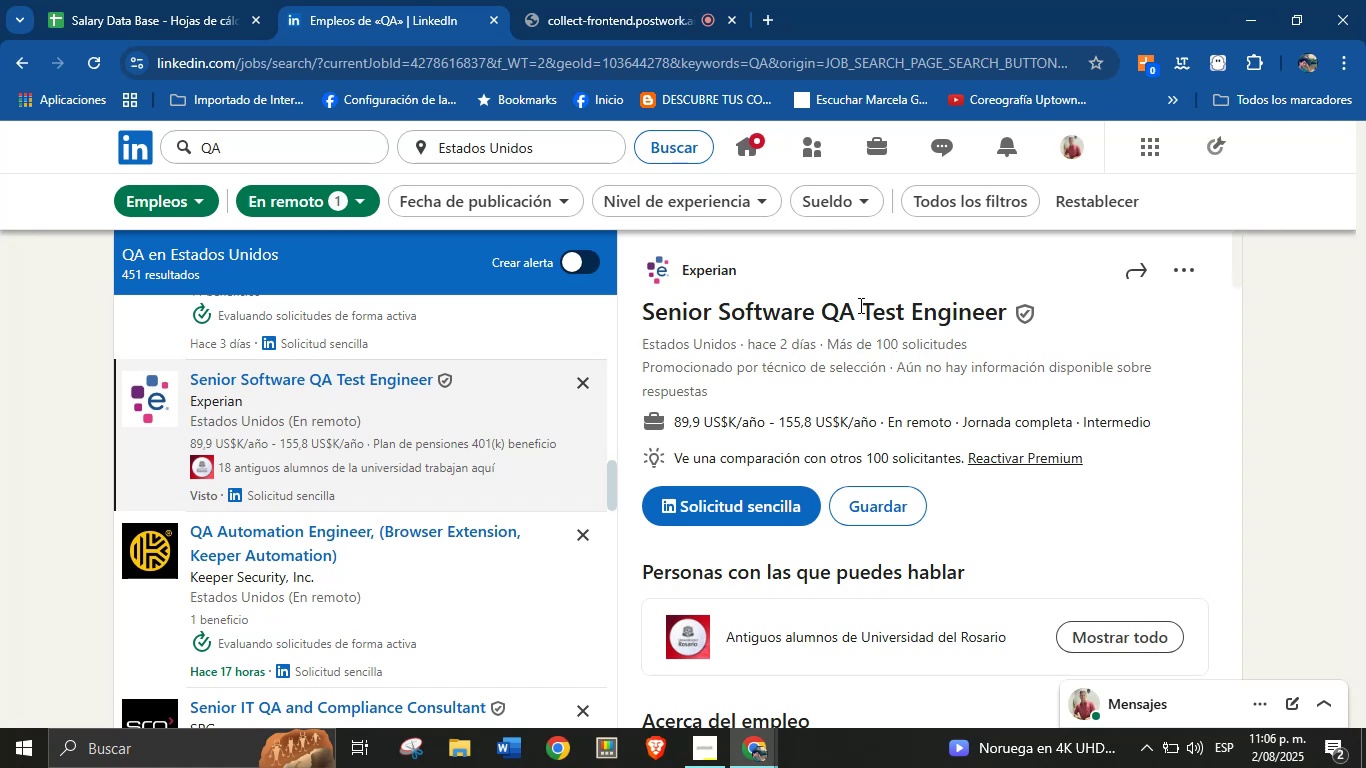 
left_click_drag(start_coordinate=[757, 270], to_coordinate=[667, 272])
 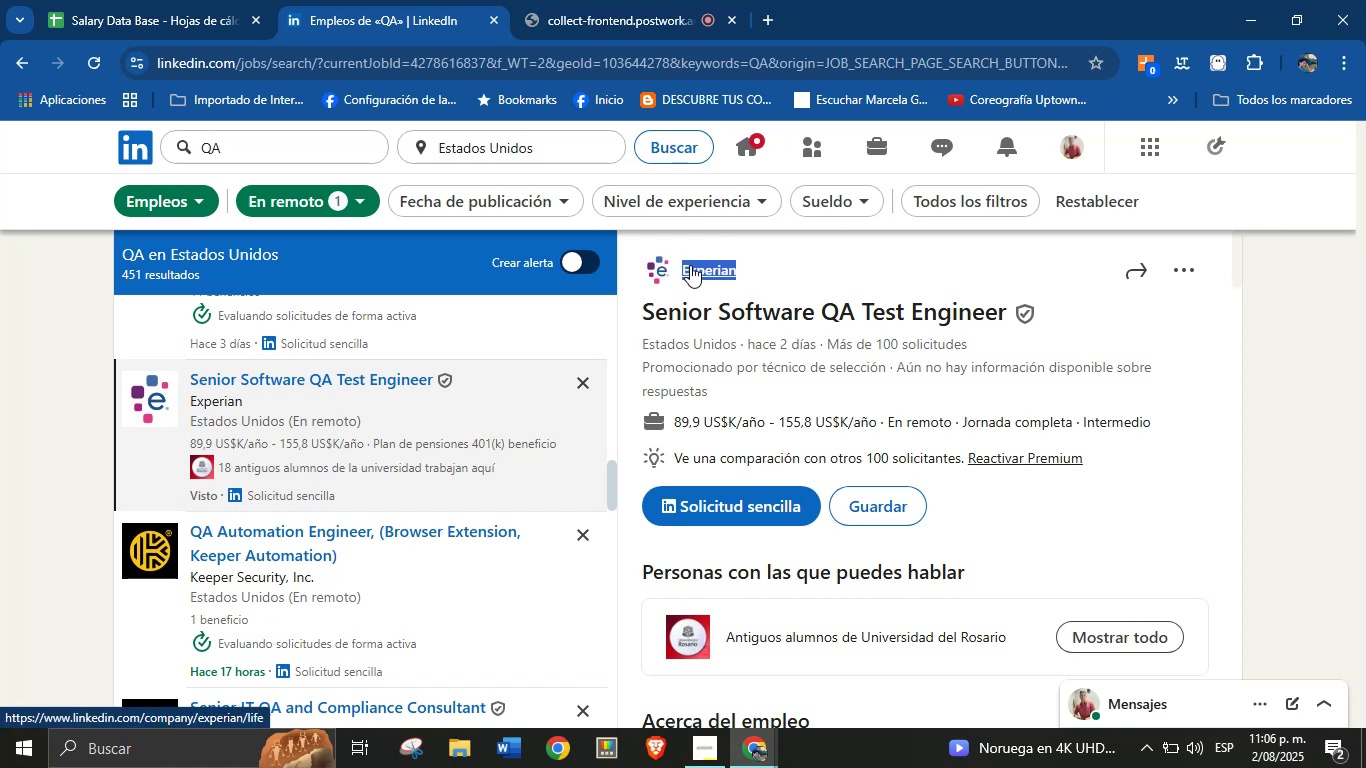 
key(Control+C)
 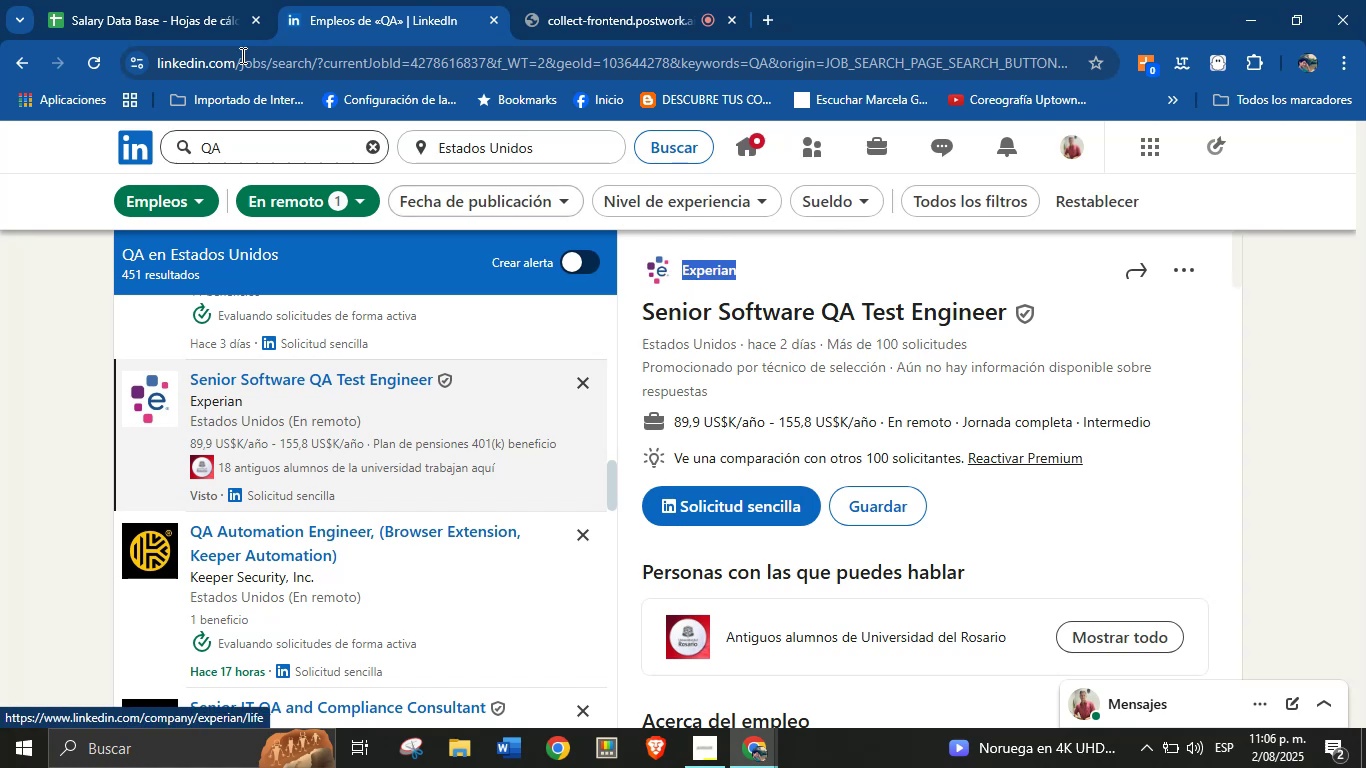 
left_click([172, 0])
 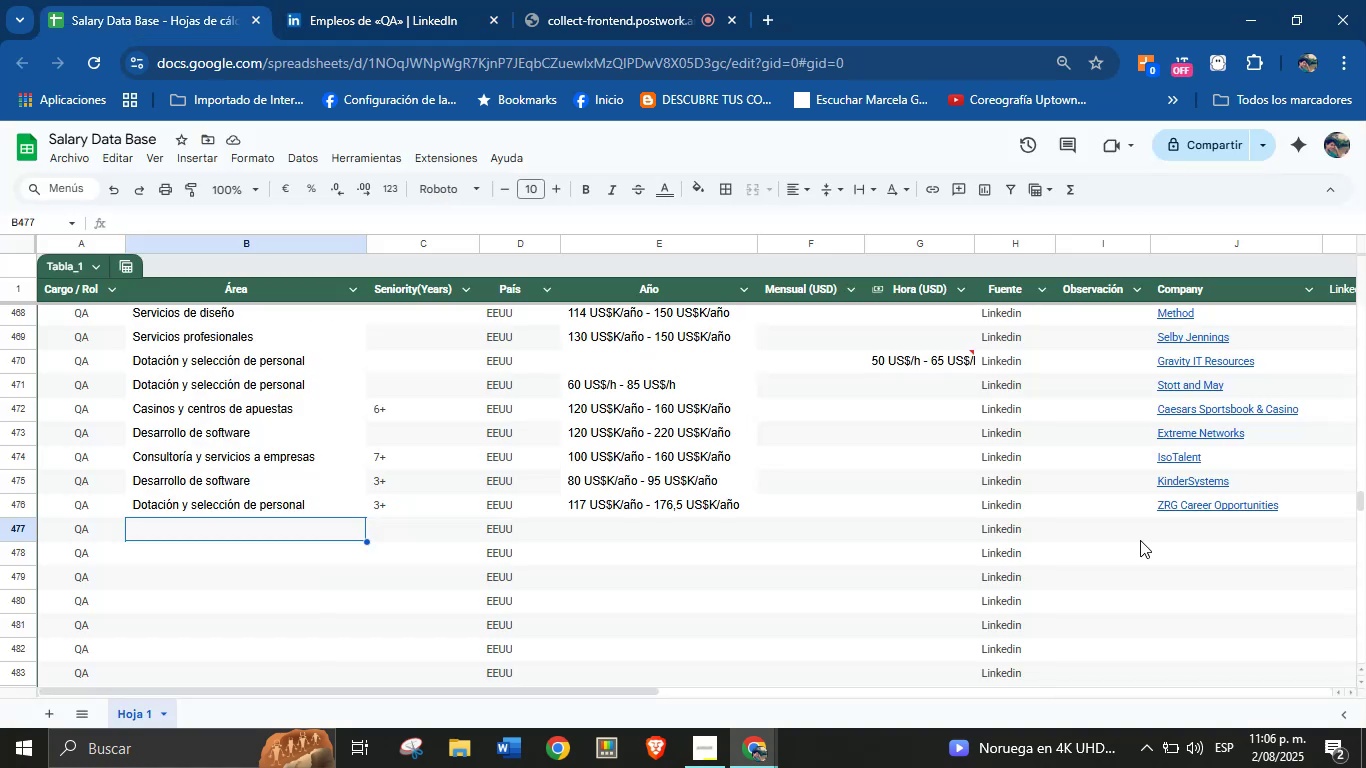 
key(Control+V)
 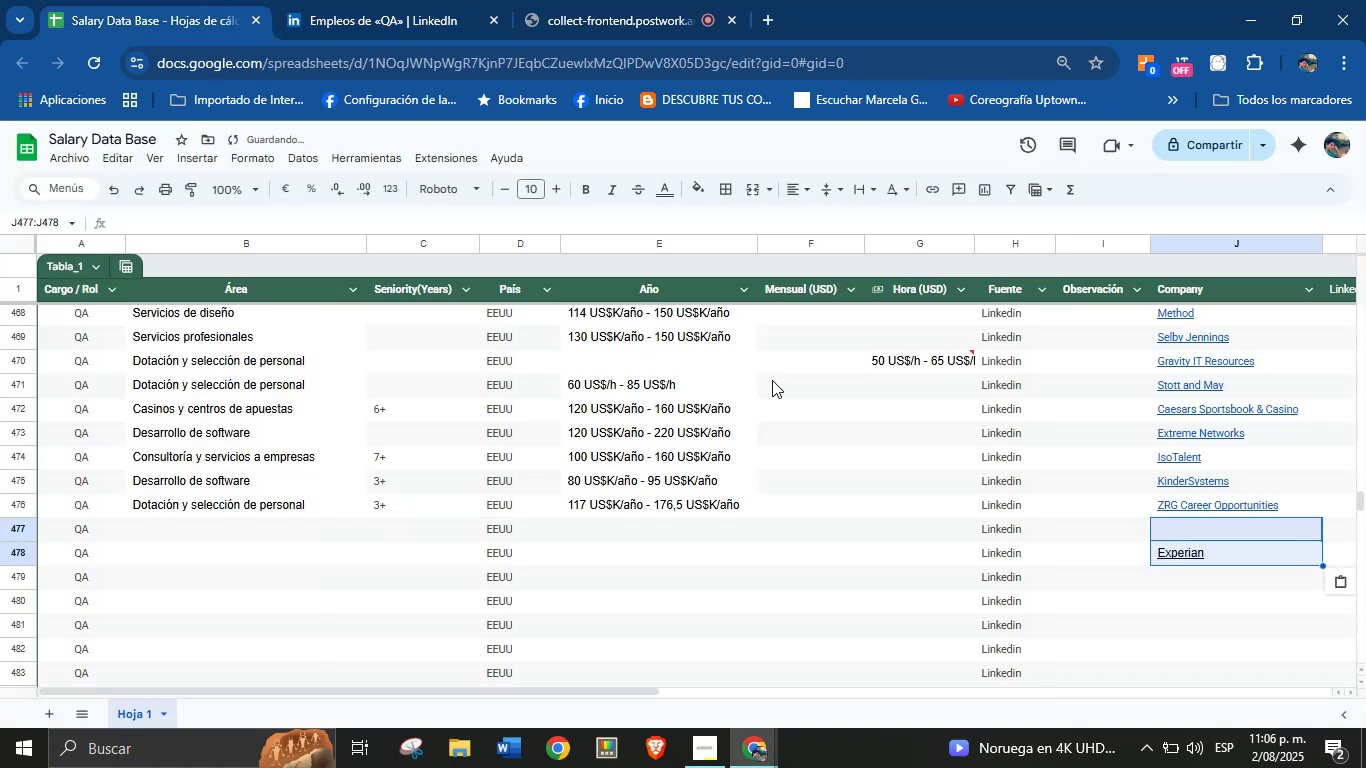 
key(Control+Z)
 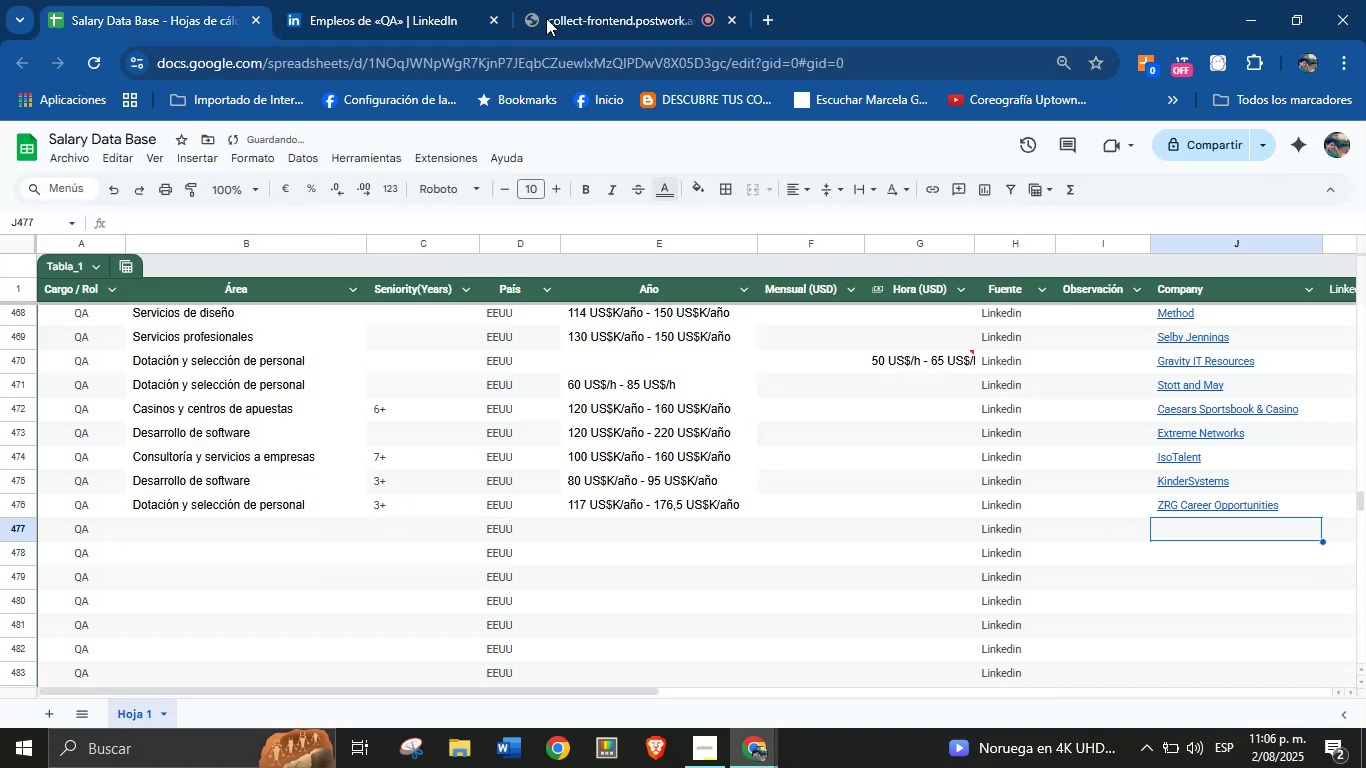 
left_click([366, 0])
 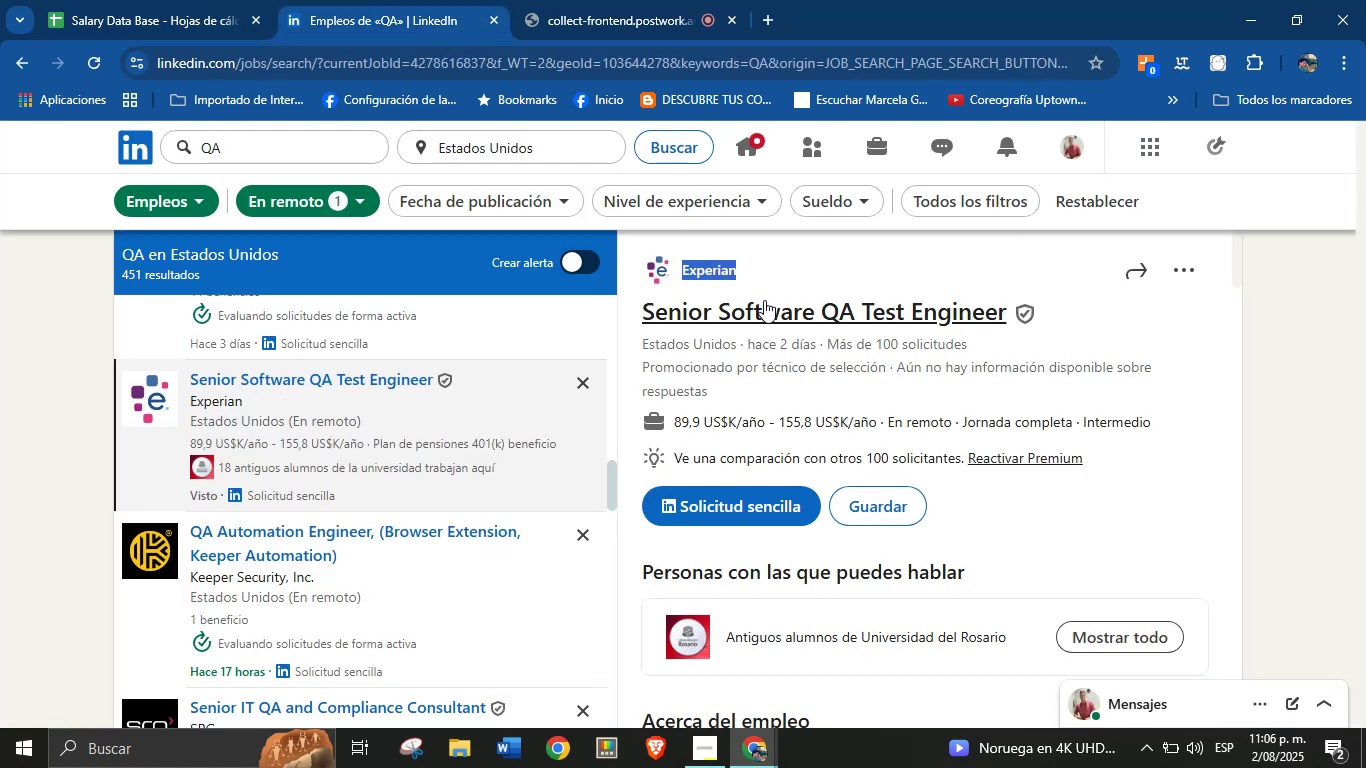 
left_click([762, 261])
 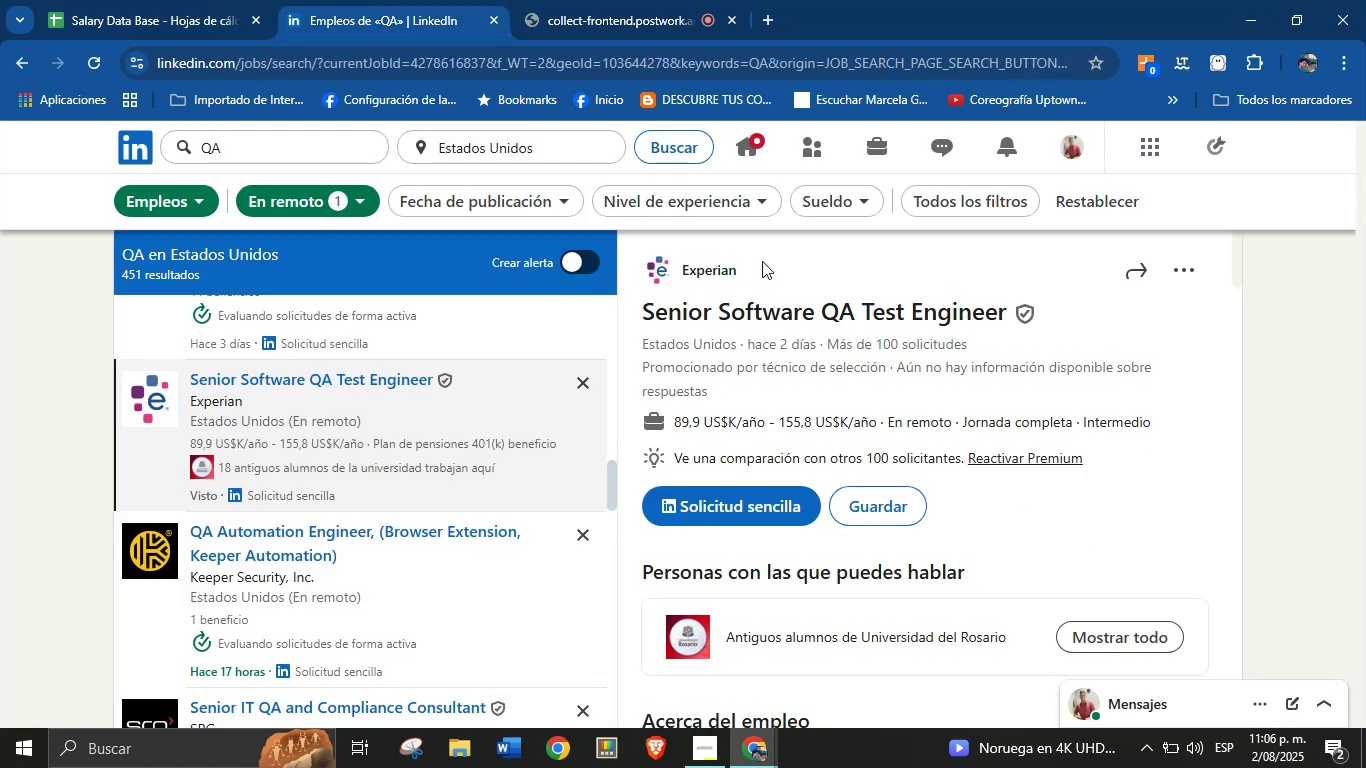 
left_click_drag(start_coordinate=[754, 267], to_coordinate=[683, 268])
 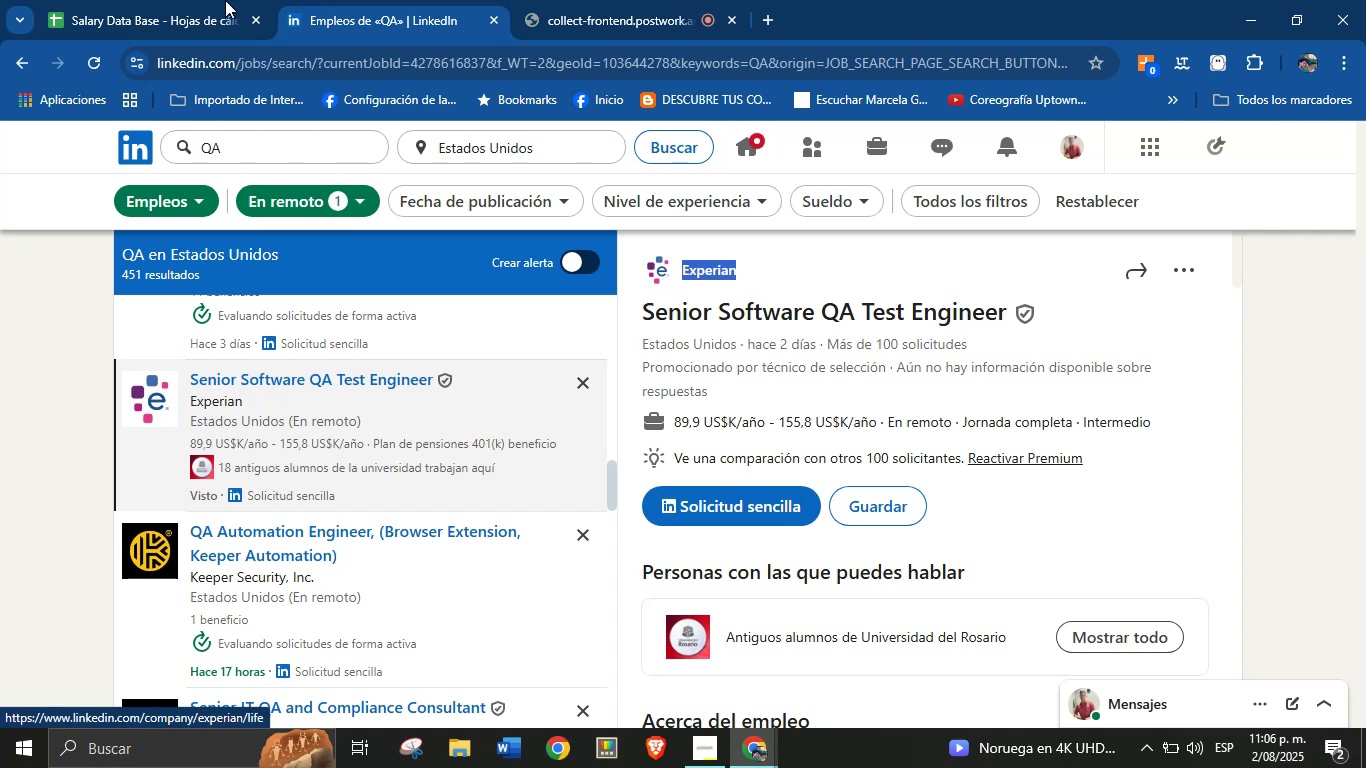 
key(Control+C)
 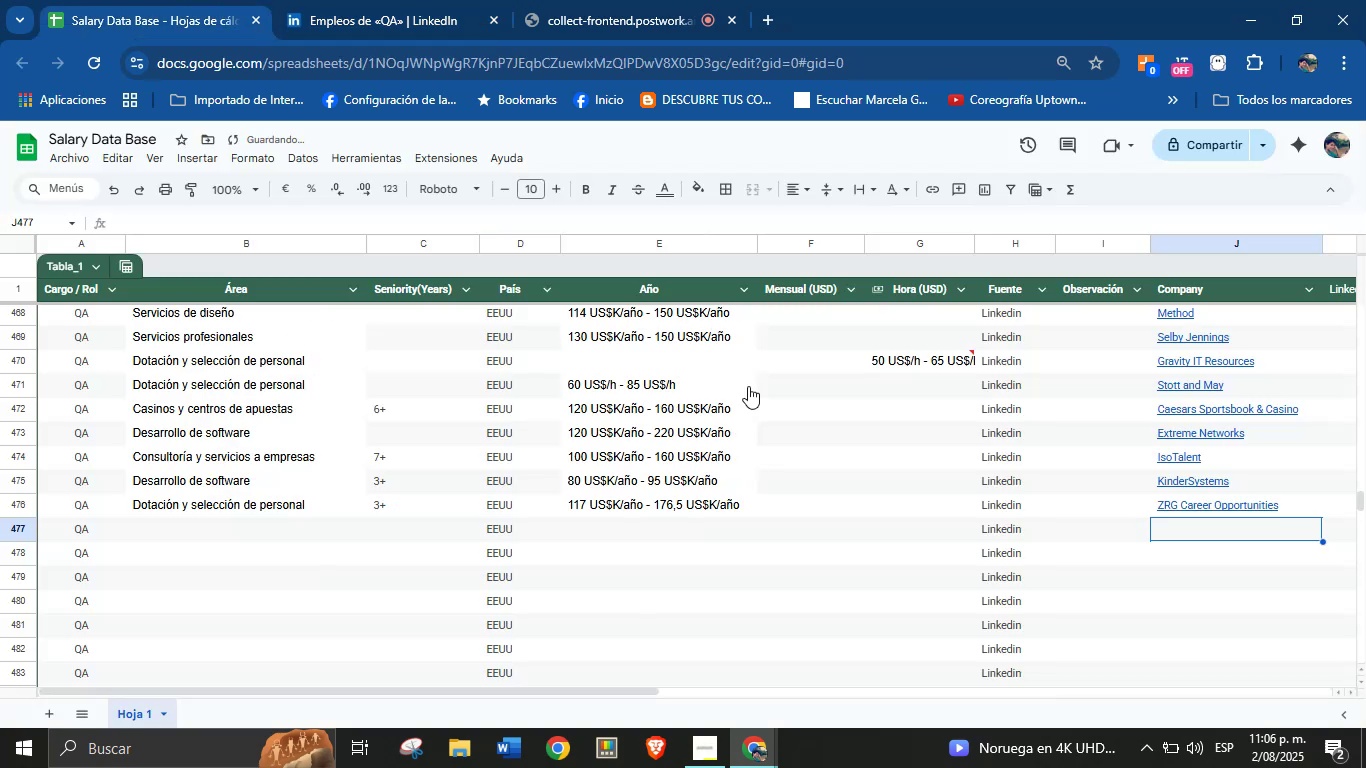 
left_click([1183, 531])
 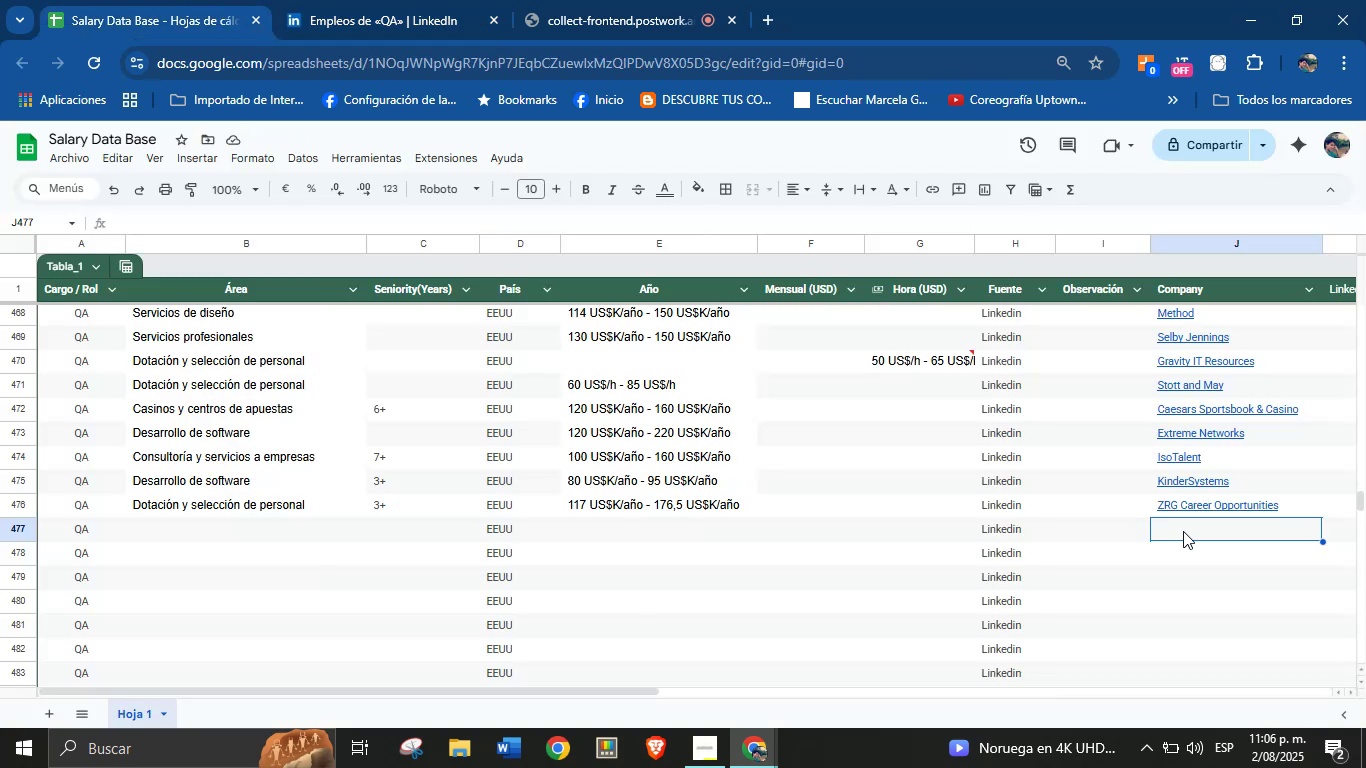 
key(Control+V)
 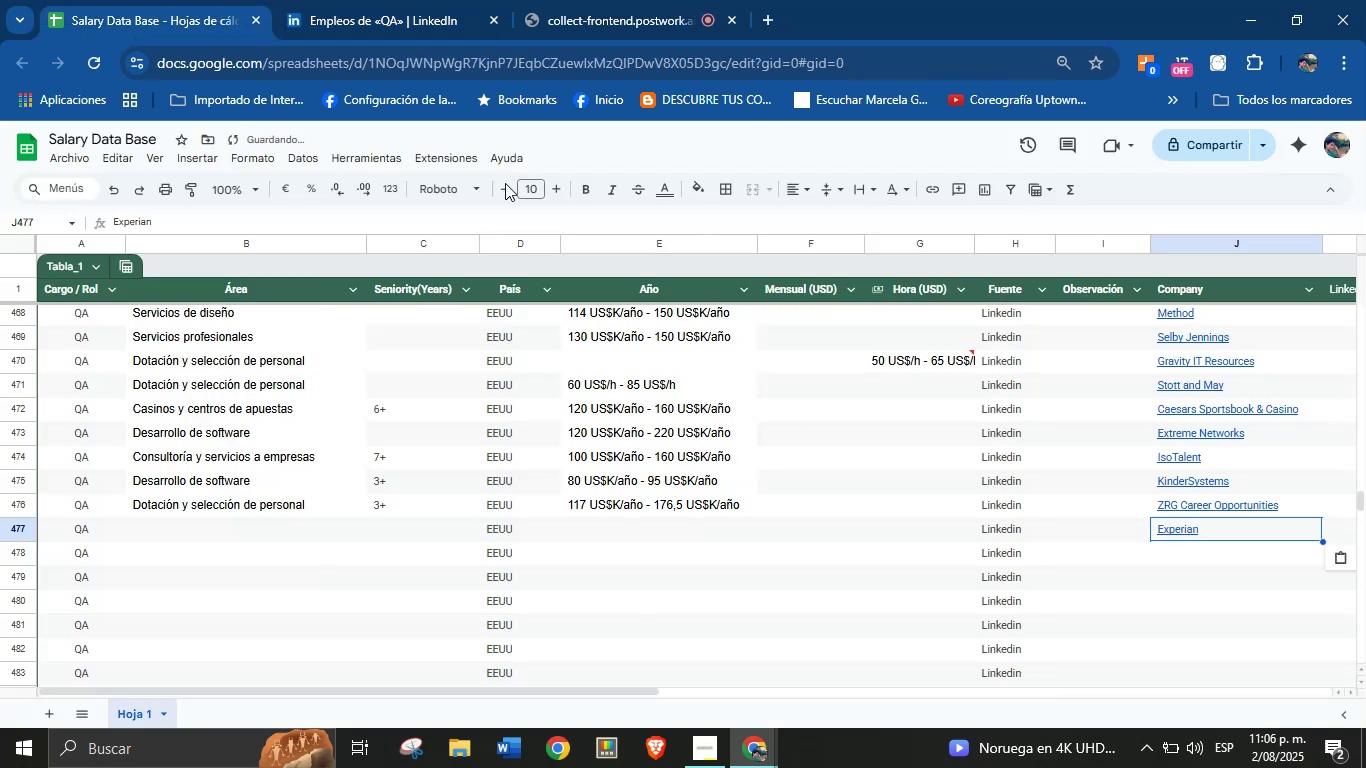 
left_click([456, 0])
 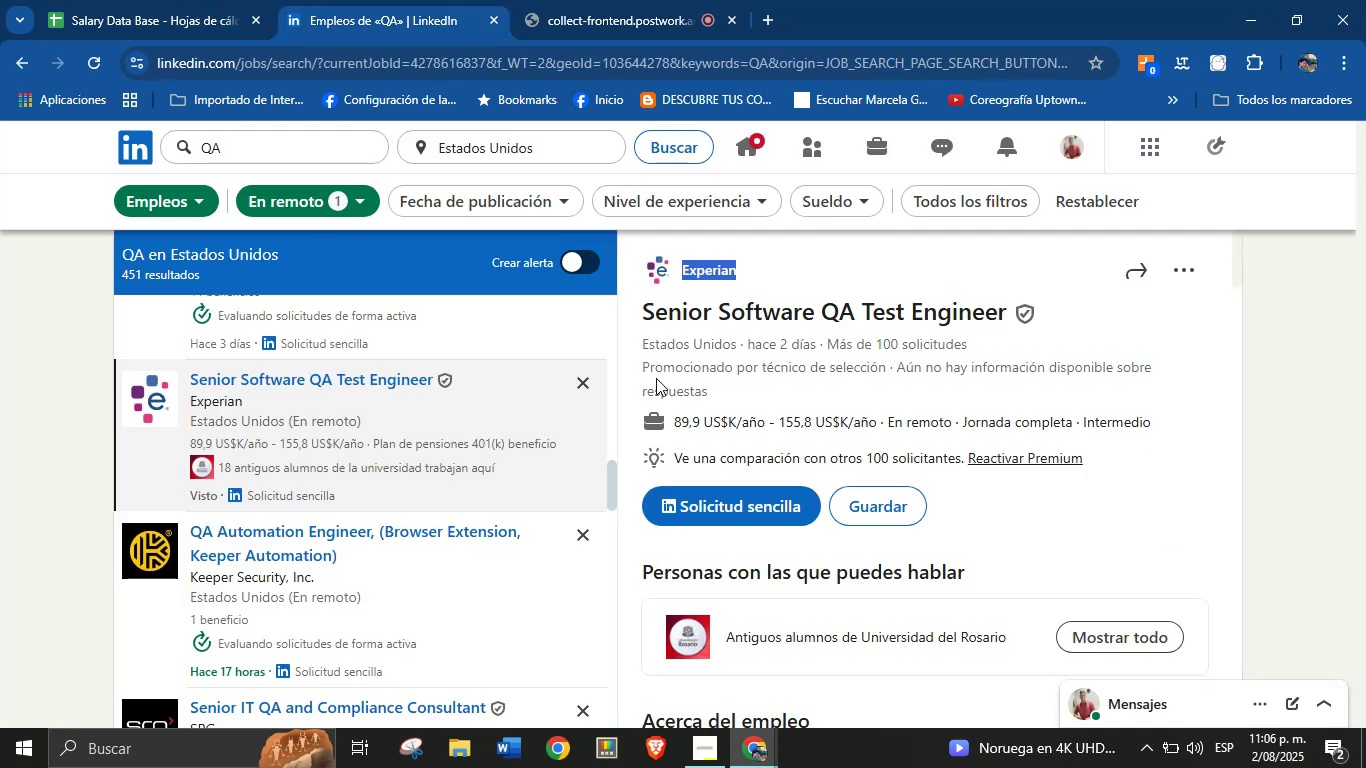 
scroll: coordinate [820, 583], scroll_direction: down, amount: 31.0
 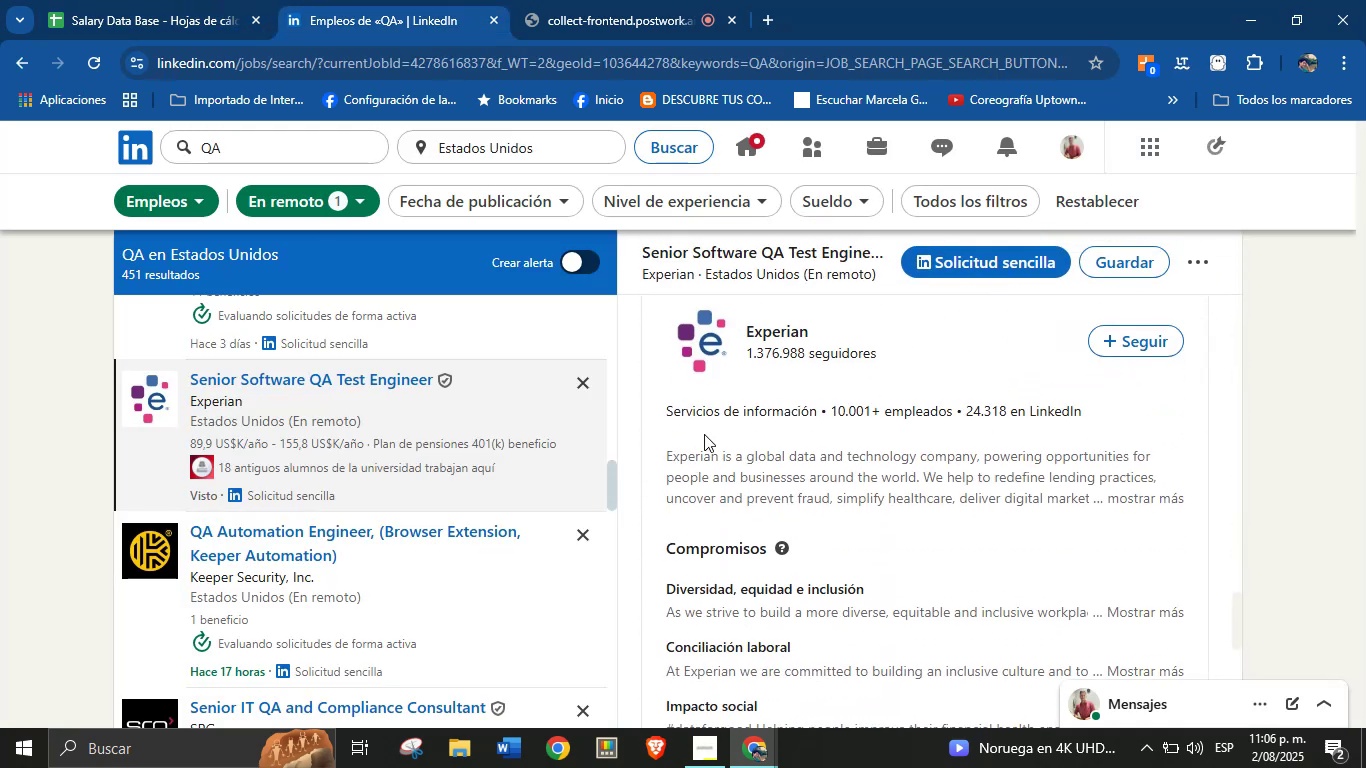 
left_click_drag(start_coordinate=[663, 410], to_coordinate=[819, 420])
 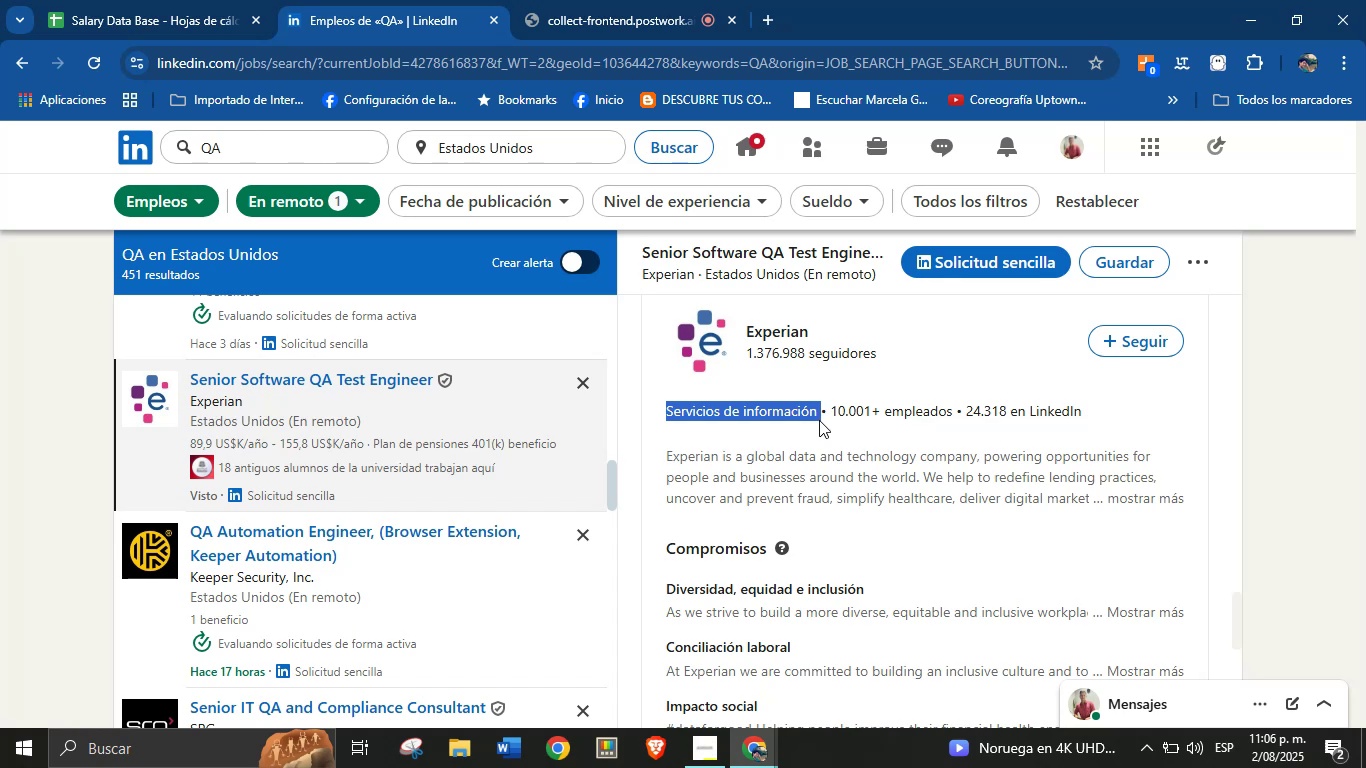 
key(Control+C)
 